 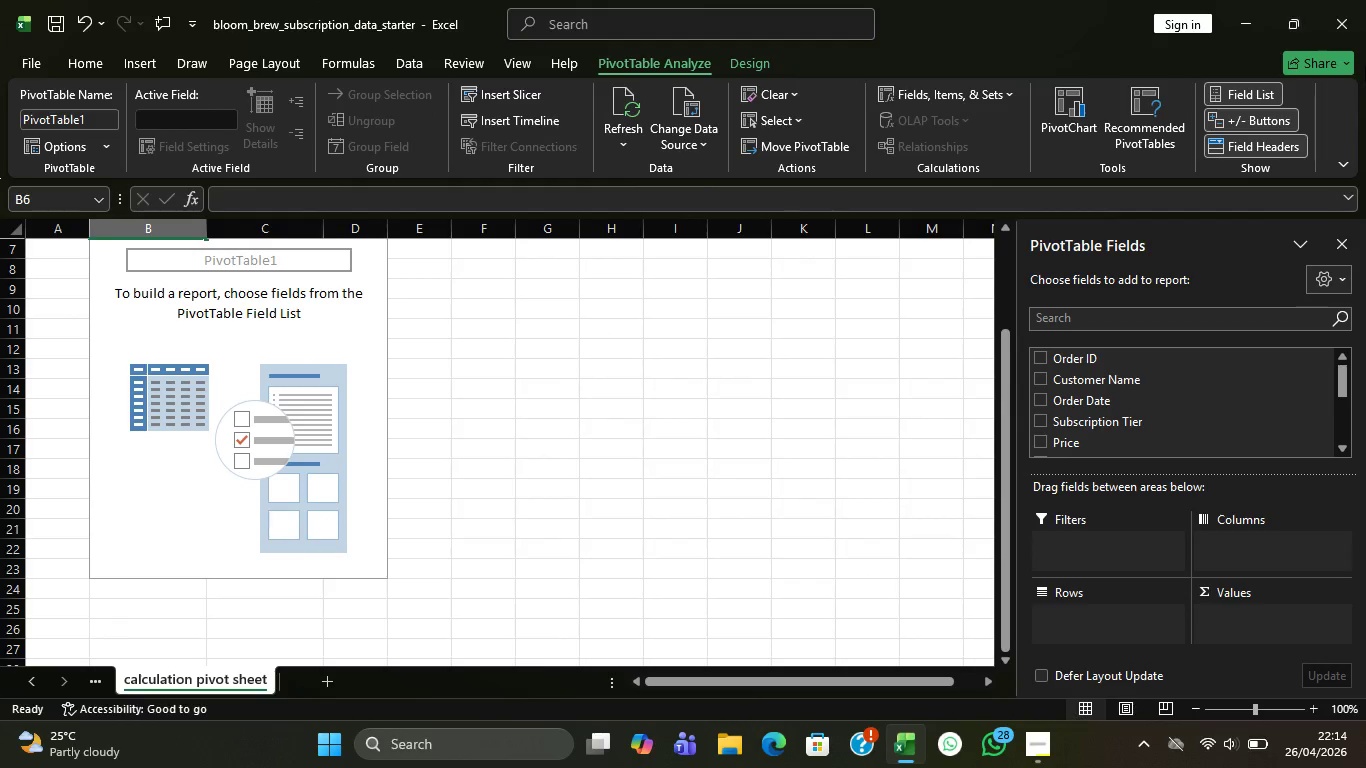 
mouse_move([1293, 68])
 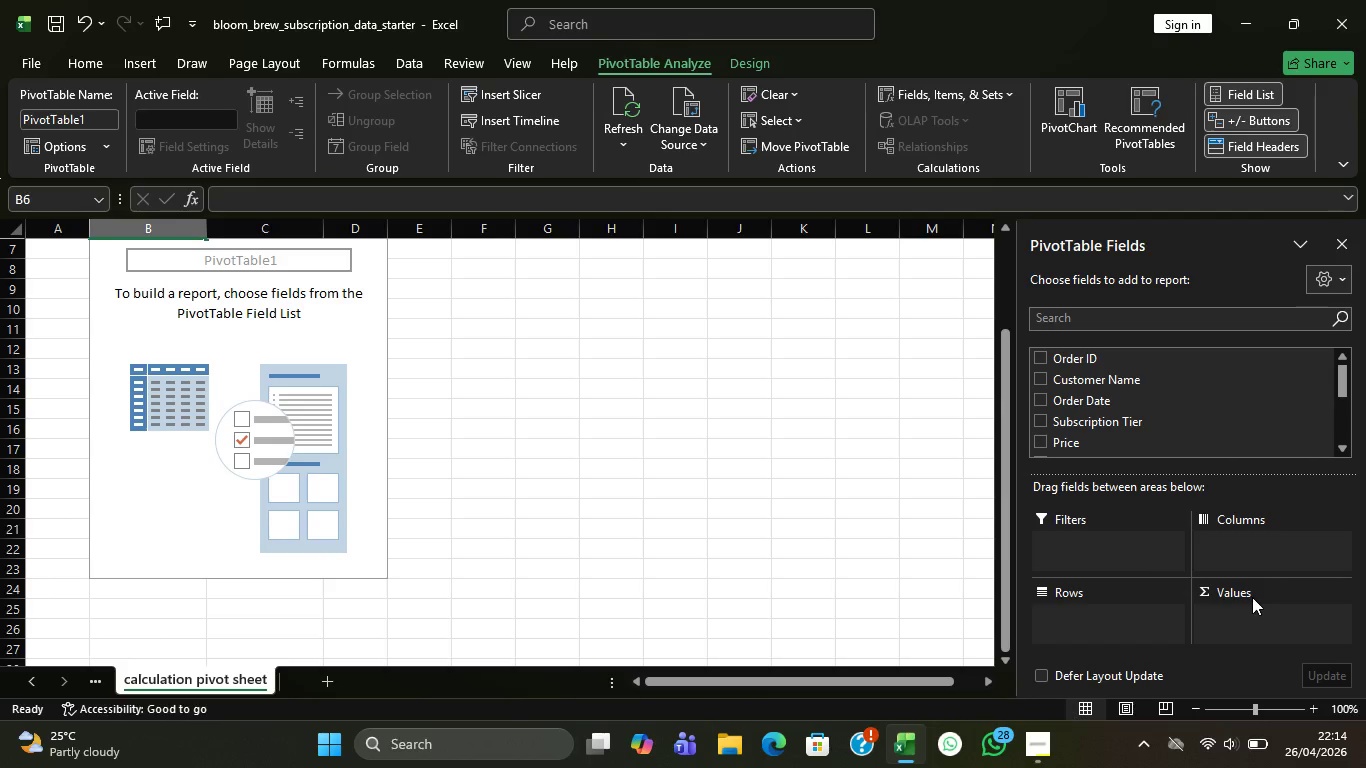 
wait(5.59)
 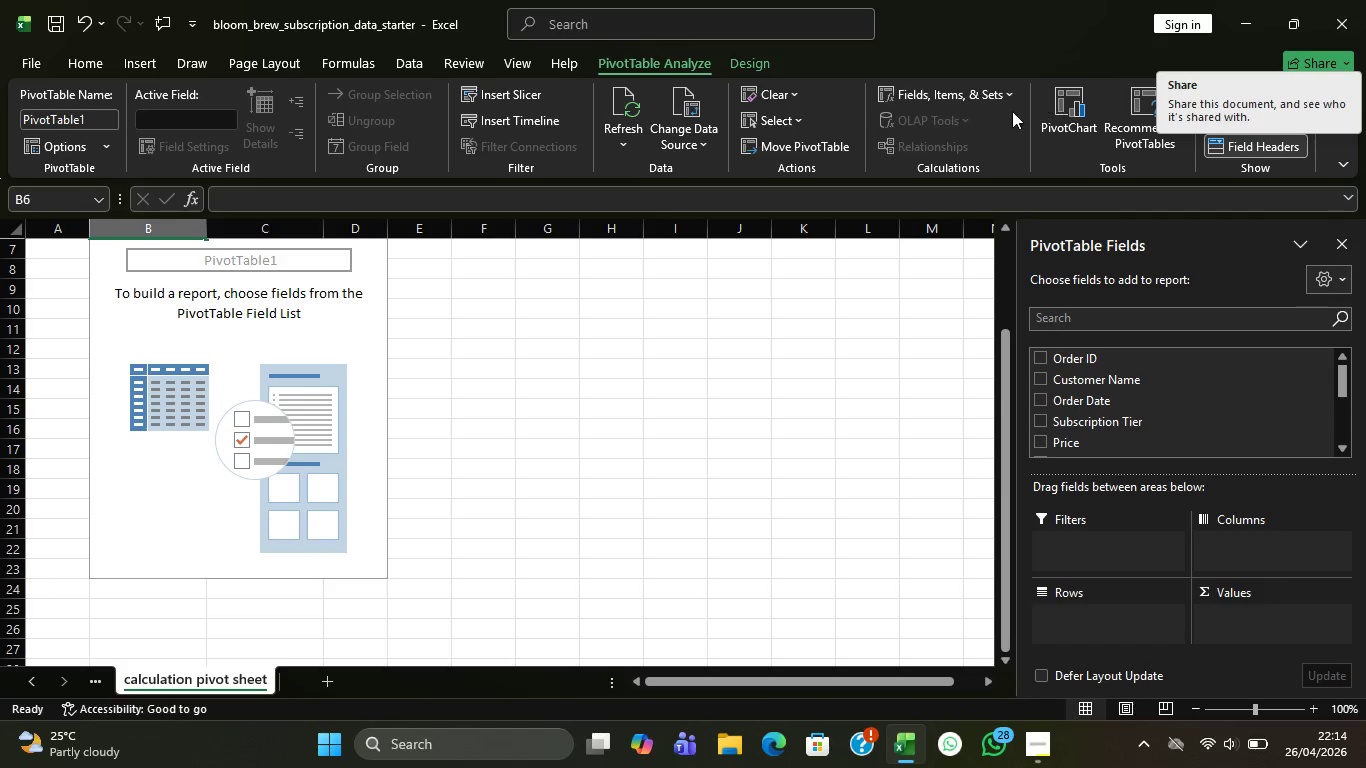 
scroll: coordinate [1203, 402], scroll_direction: up, amount: 1.0
 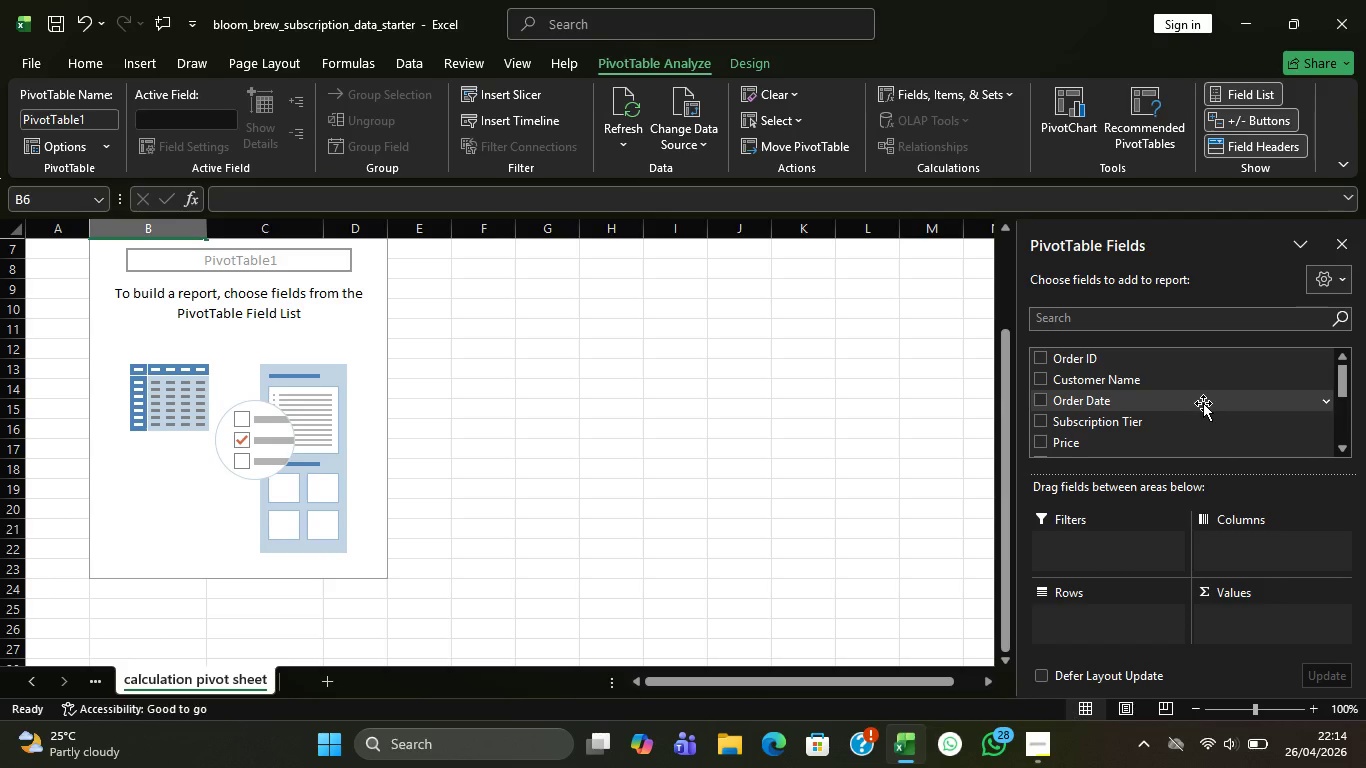 
scroll: coordinate [1203, 403], scroll_direction: down, amount: 1.0
 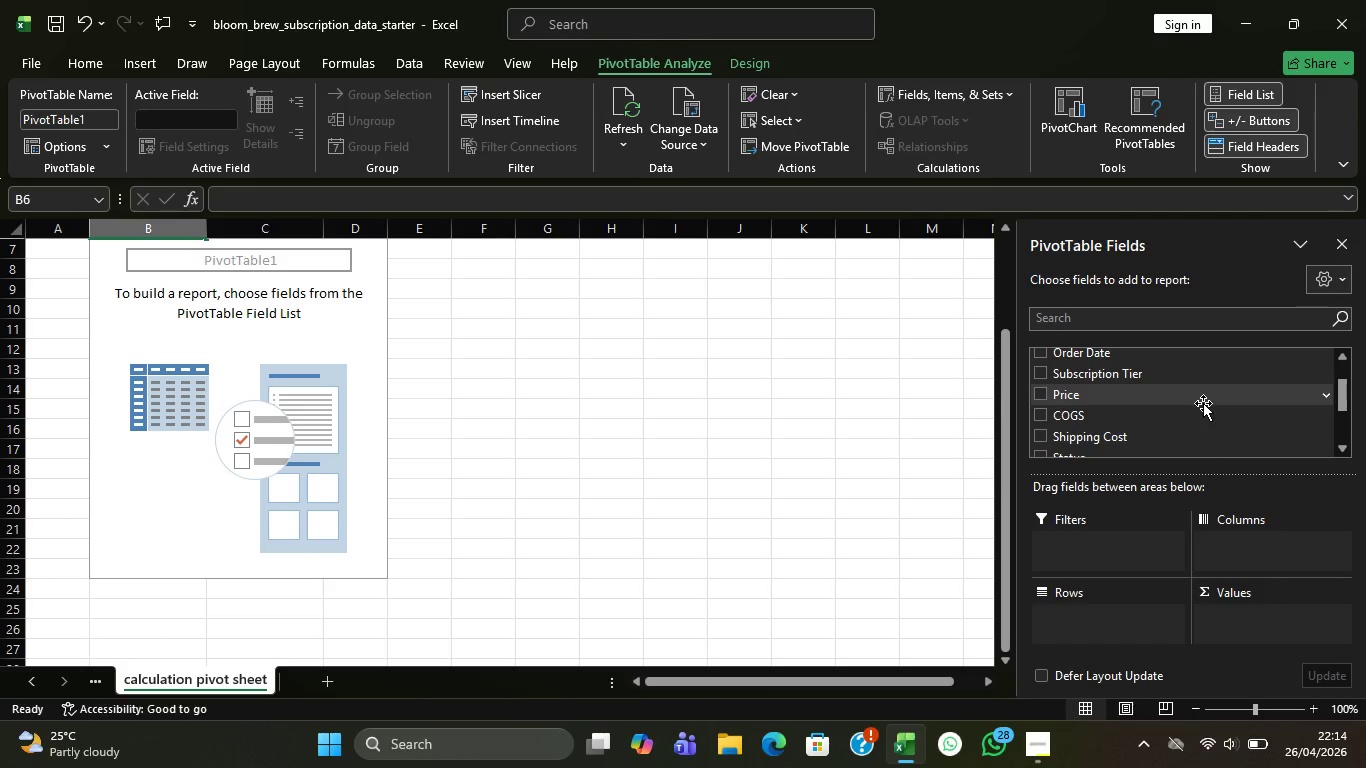 
wait(6.74)
 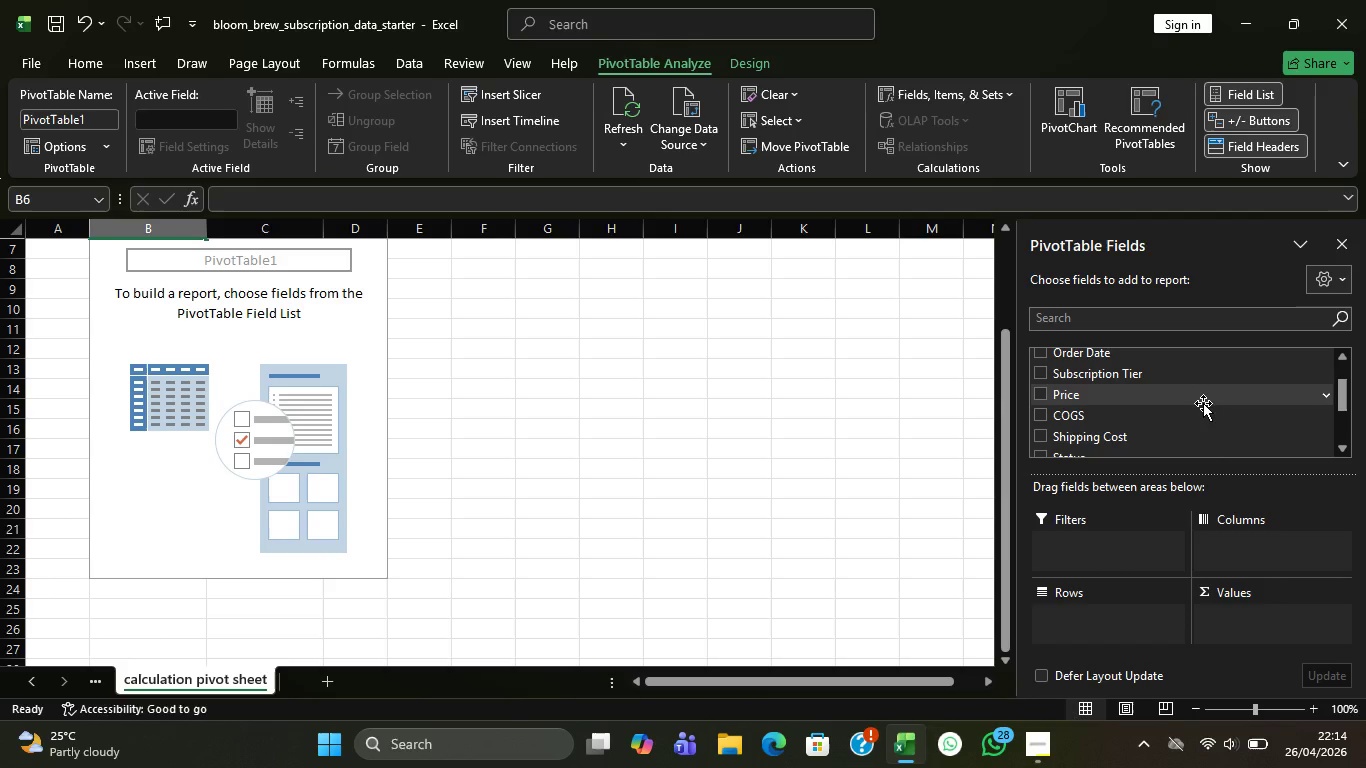 
scroll: coordinate [703, 455], scroll_direction: up, amount: 4.0
 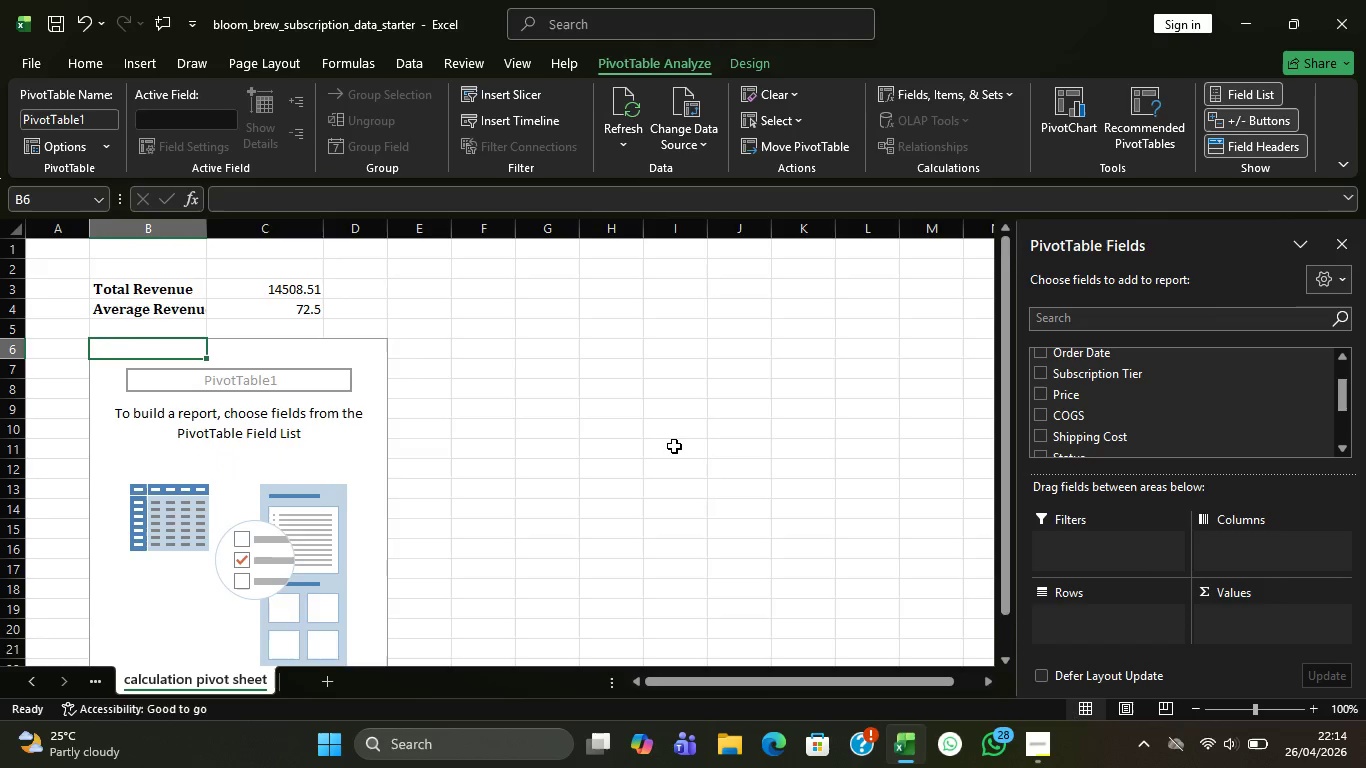 
scroll: coordinate [668, 446], scroll_direction: none, amount: 0.0
 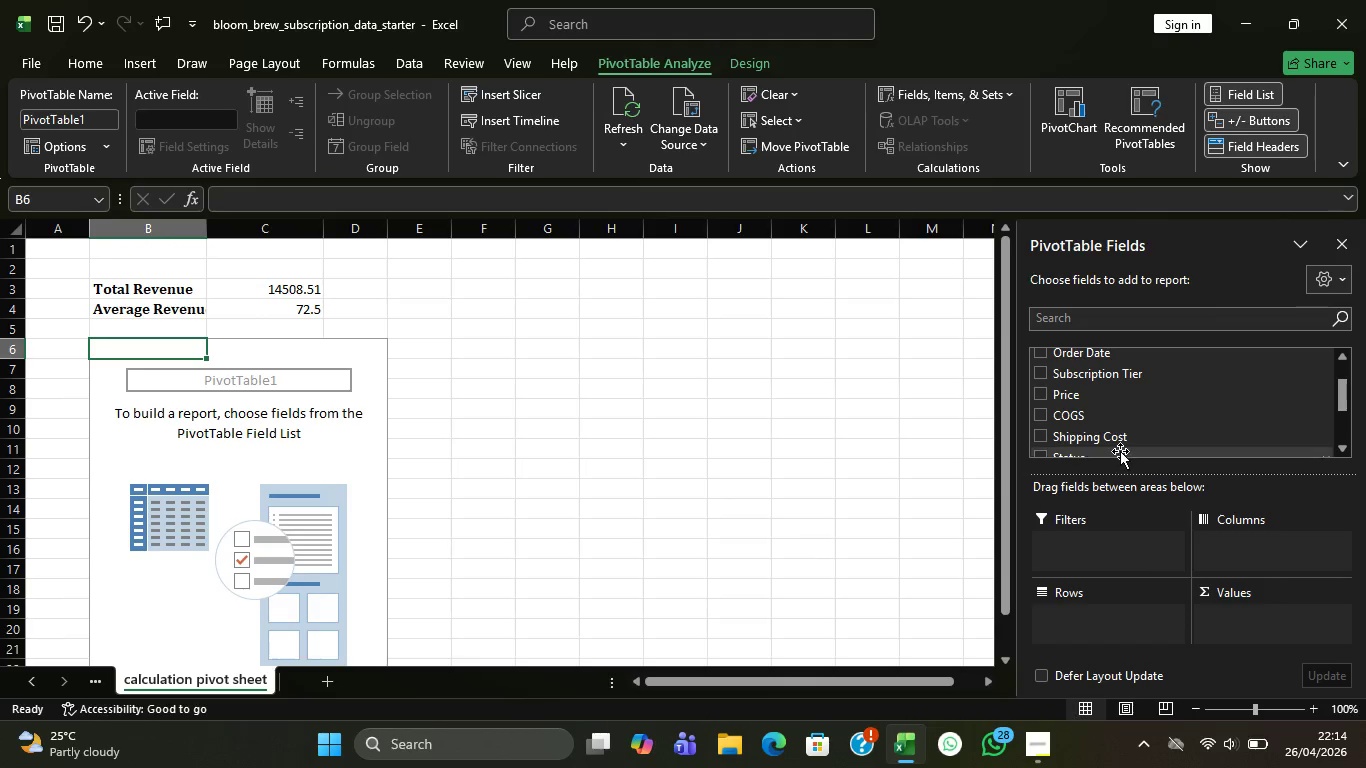 
scroll: coordinate [1113, 440], scroll_direction: down, amount: 2.0
 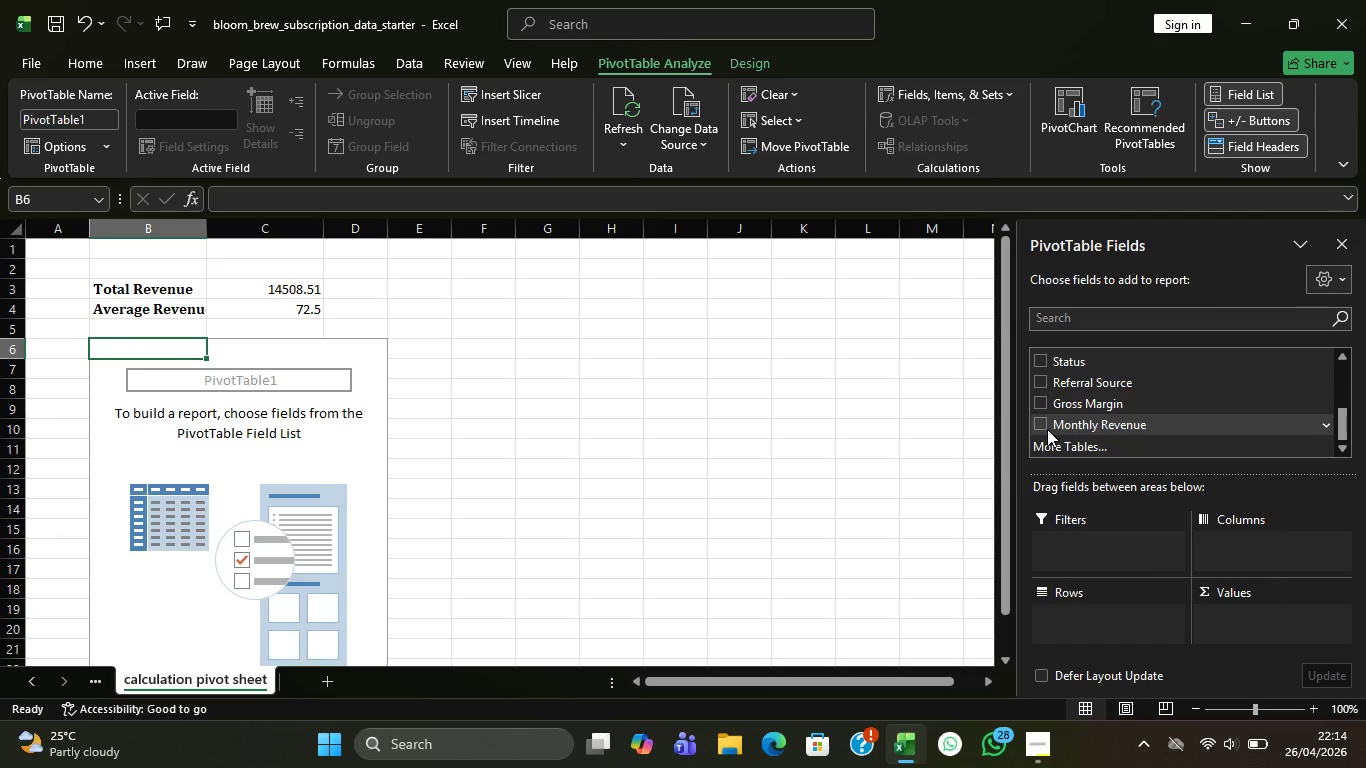 
left_click([1047, 429])
 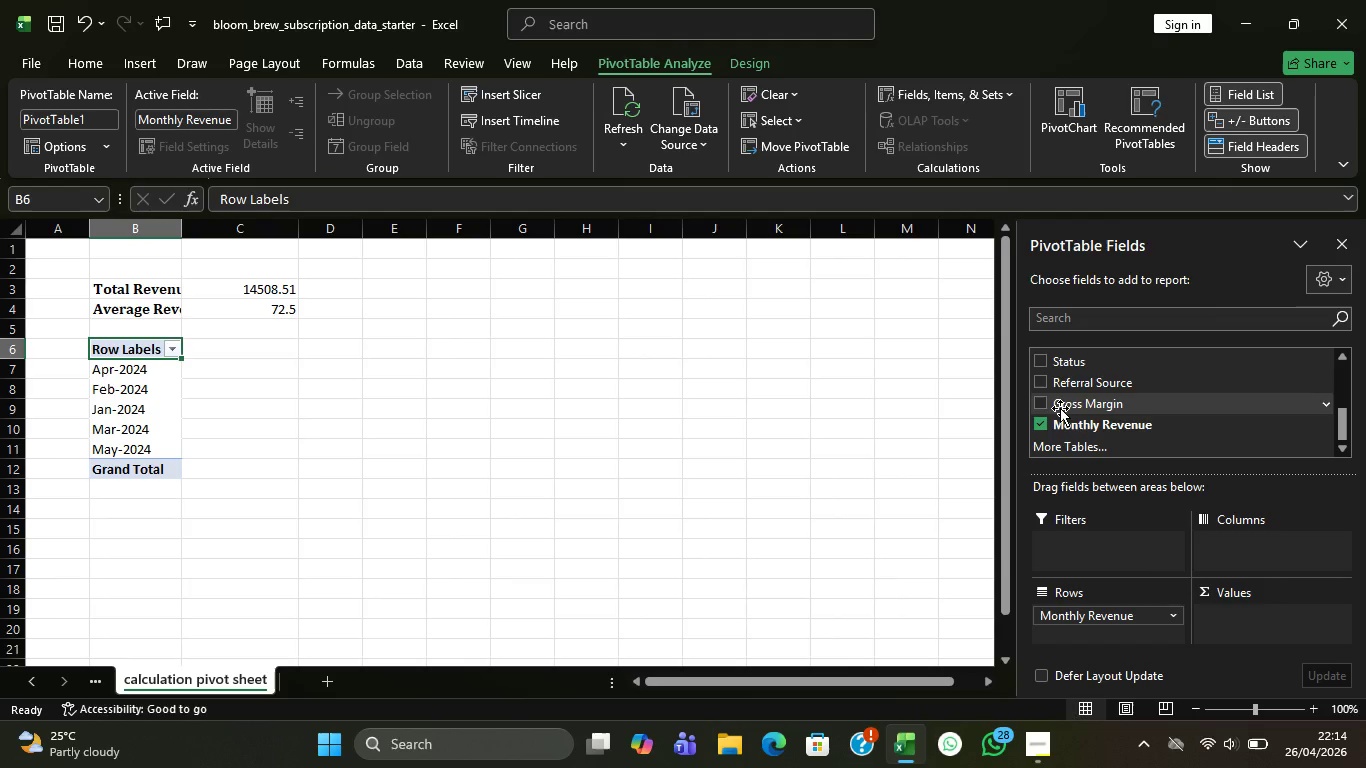 
scroll: coordinate [1076, 421], scroll_direction: up, amount: 6.0
 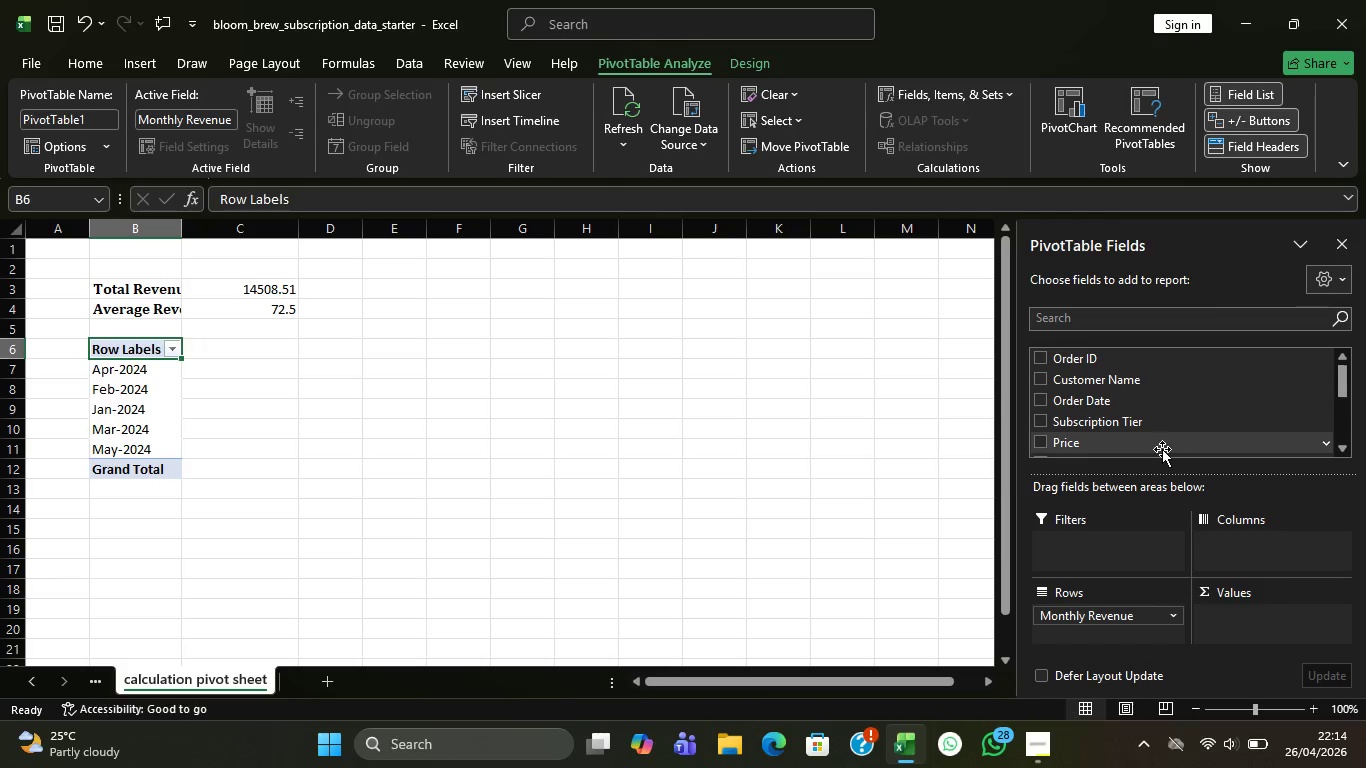 
wait(6.36)
 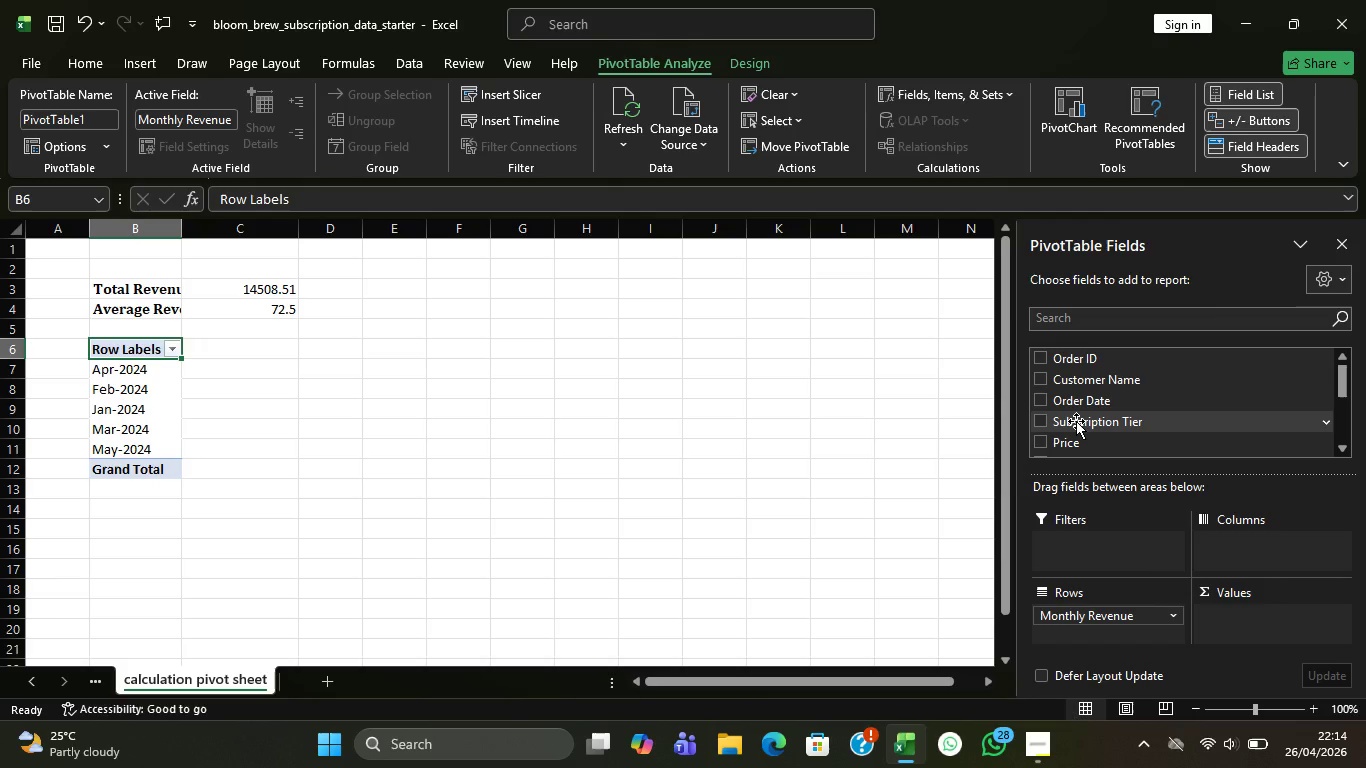 
scroll: coordinate [1083, 403], scroll_direction: up, amount: 4.0
 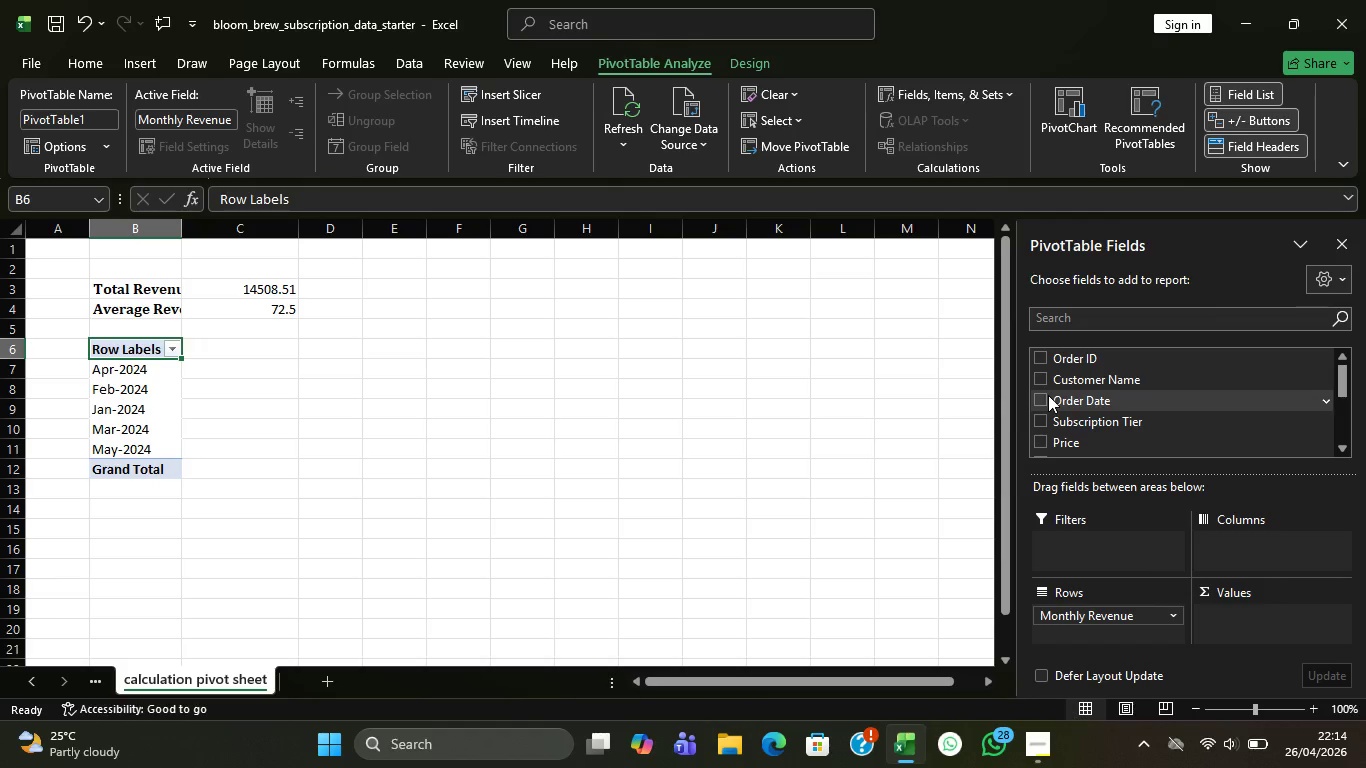 
scroll: coordinate [1050, 399], scroll_direction: down, amount: 3.0
 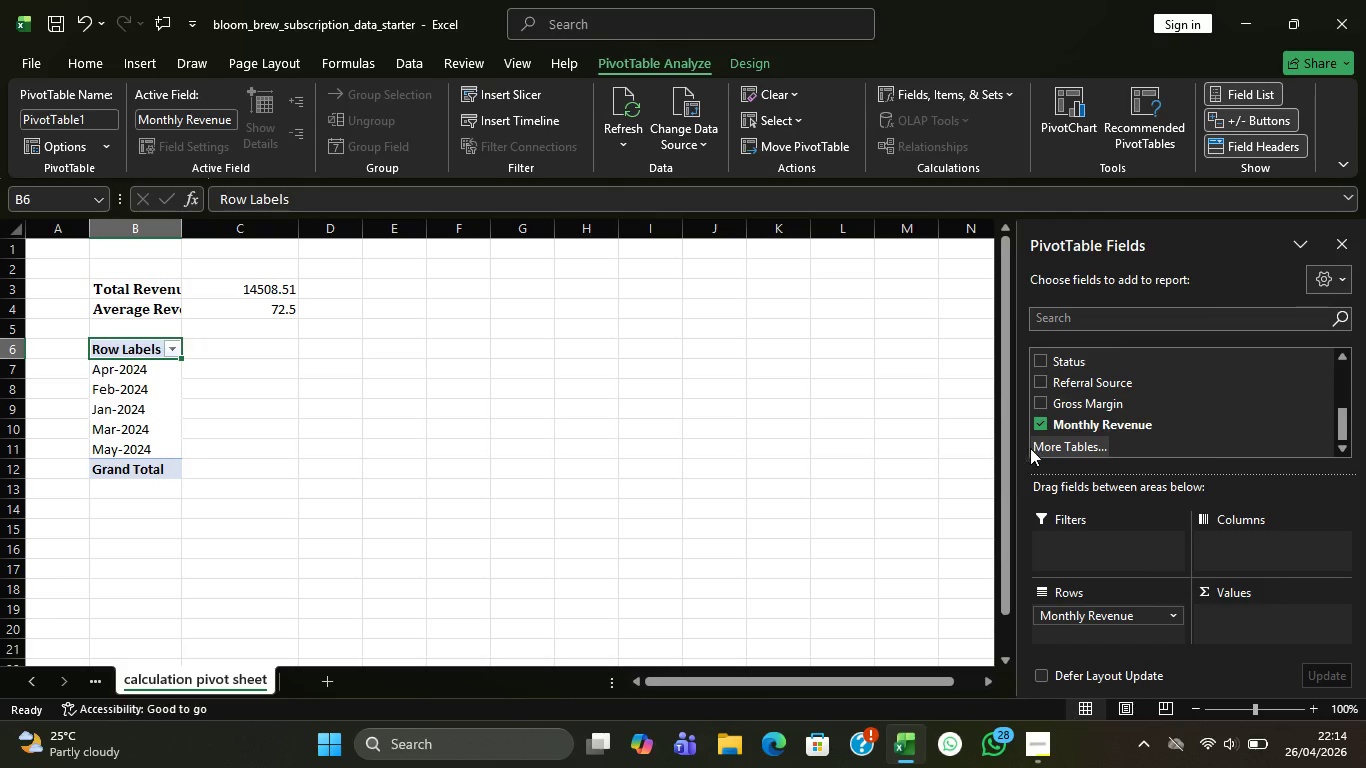 
mouse_move([1049, 730])
 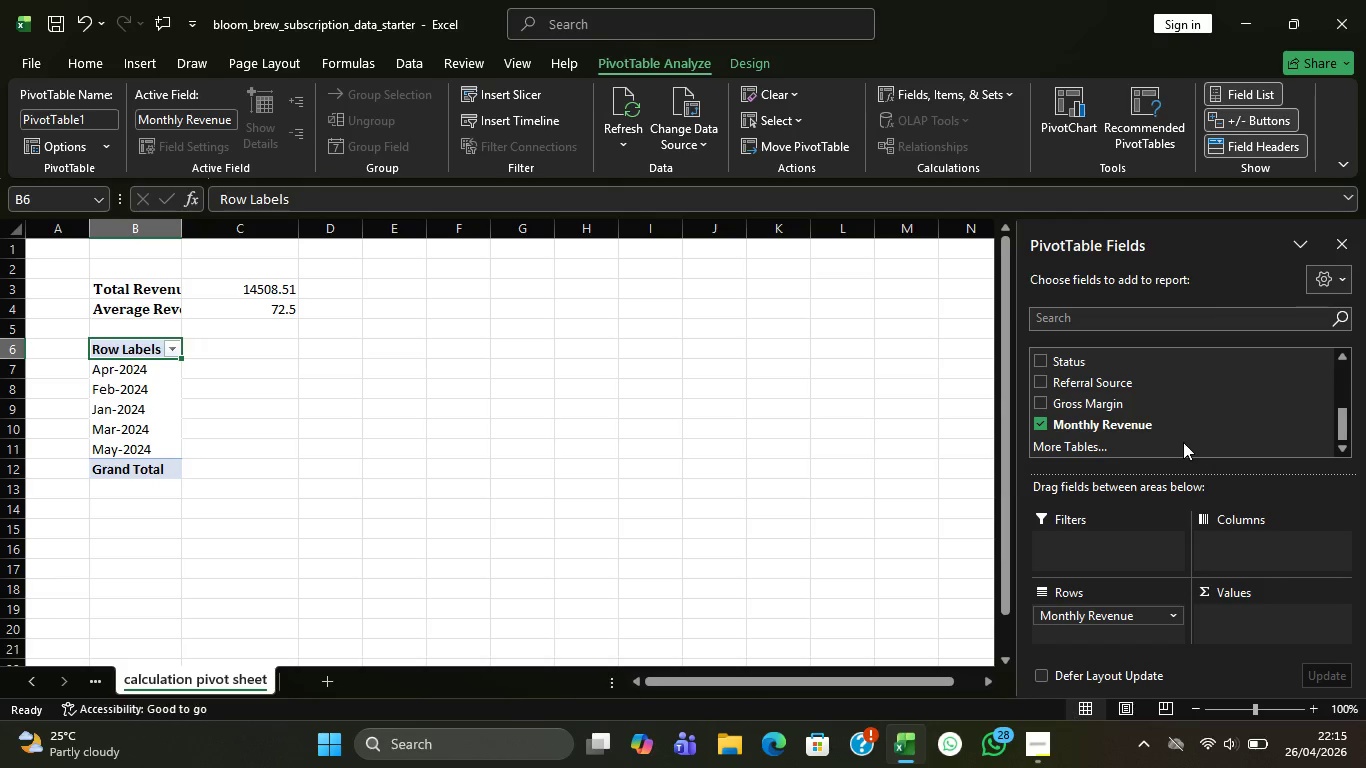 
wait(7.58)
 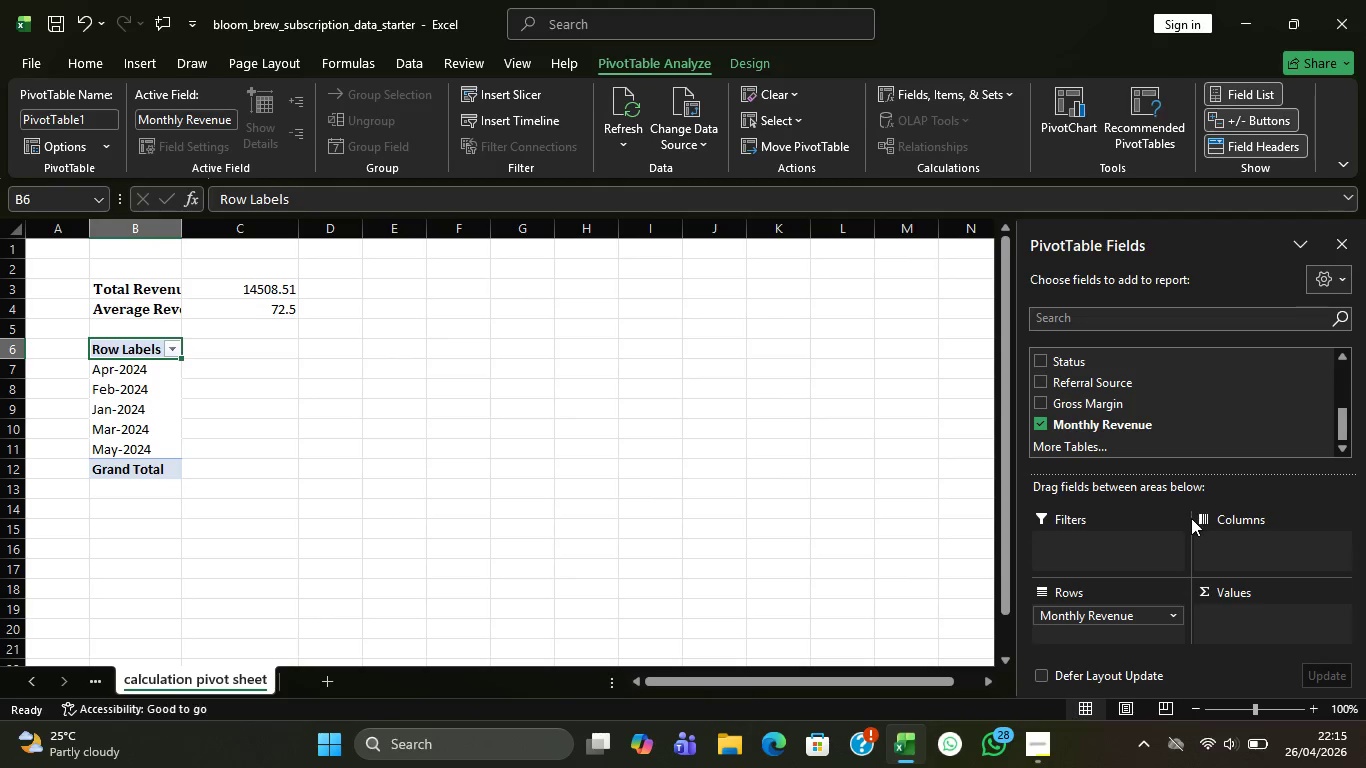 
scroll: coordinate [1085, 429], scroll_direction: up, amount: 2.0
 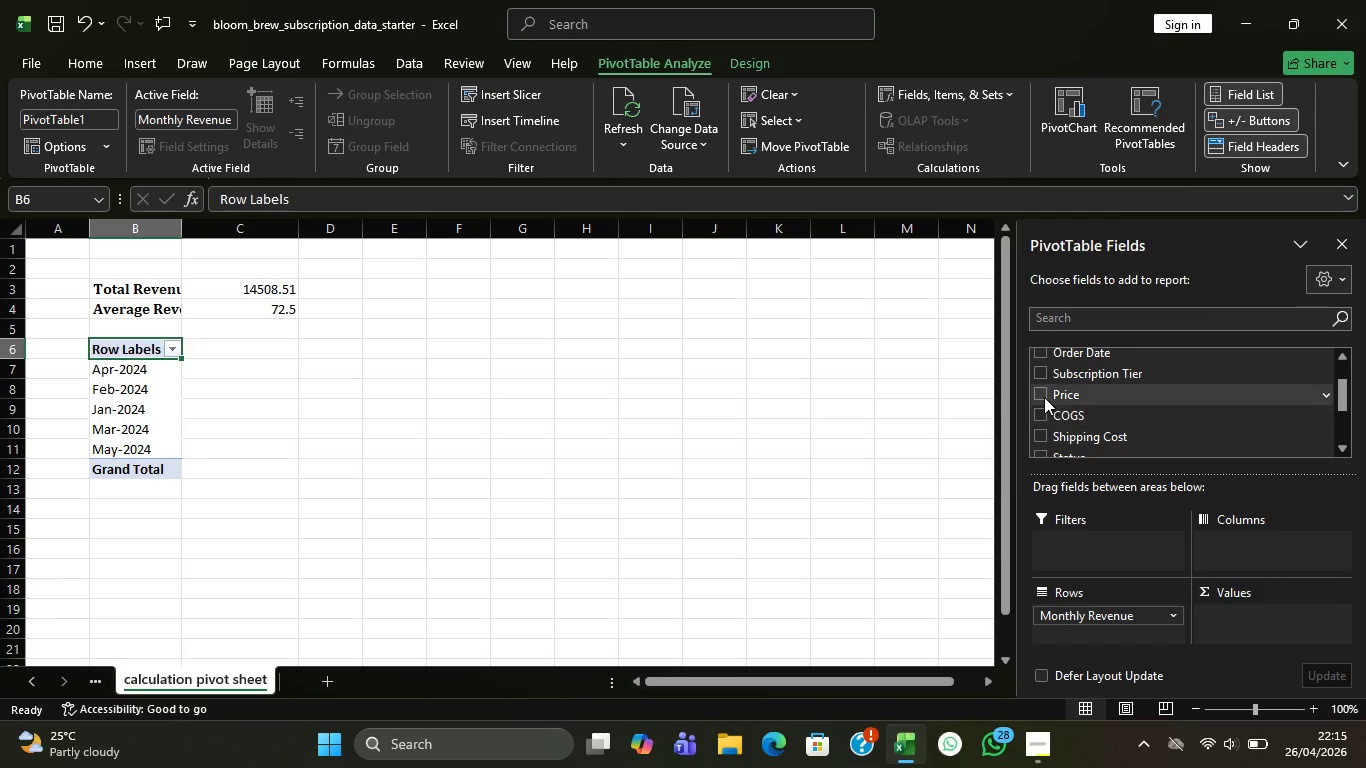 
left_click([1044, 397])
 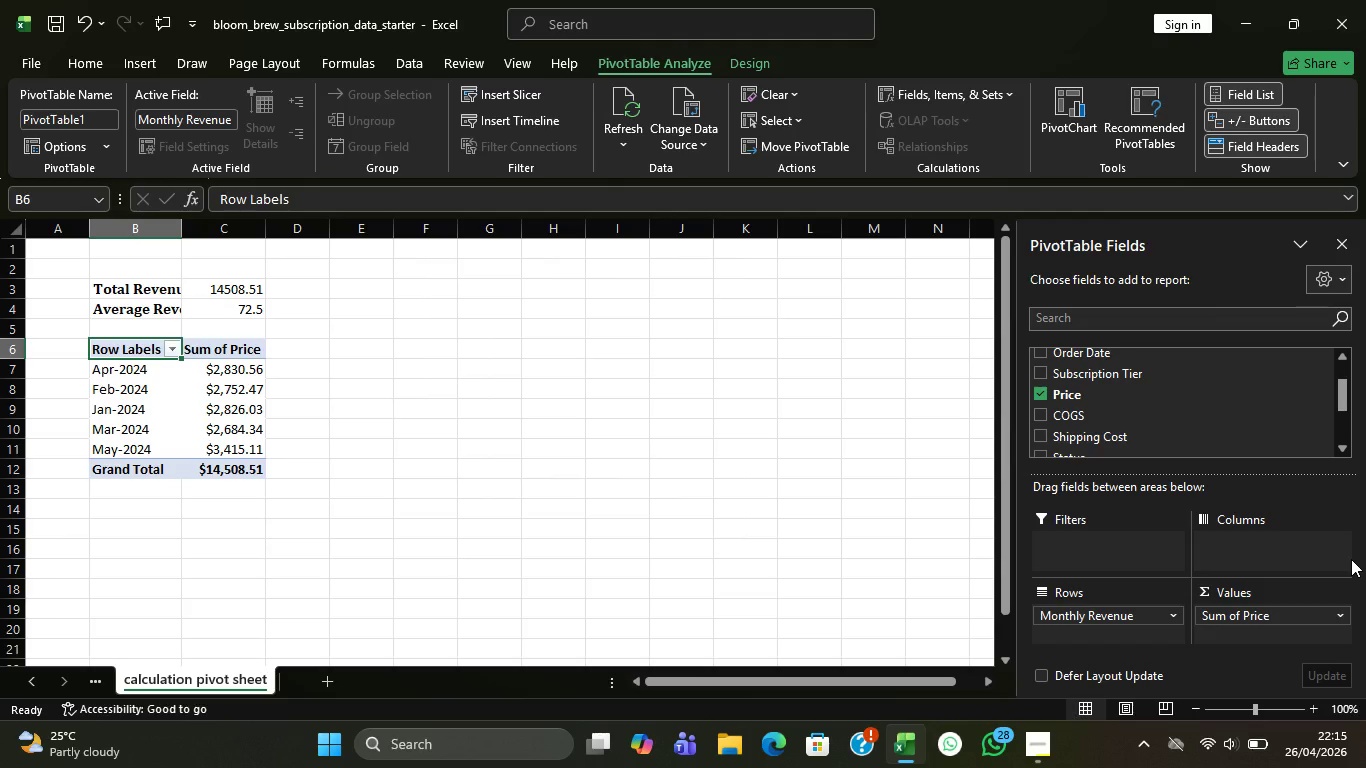 
mouse_move([1342, 699])
 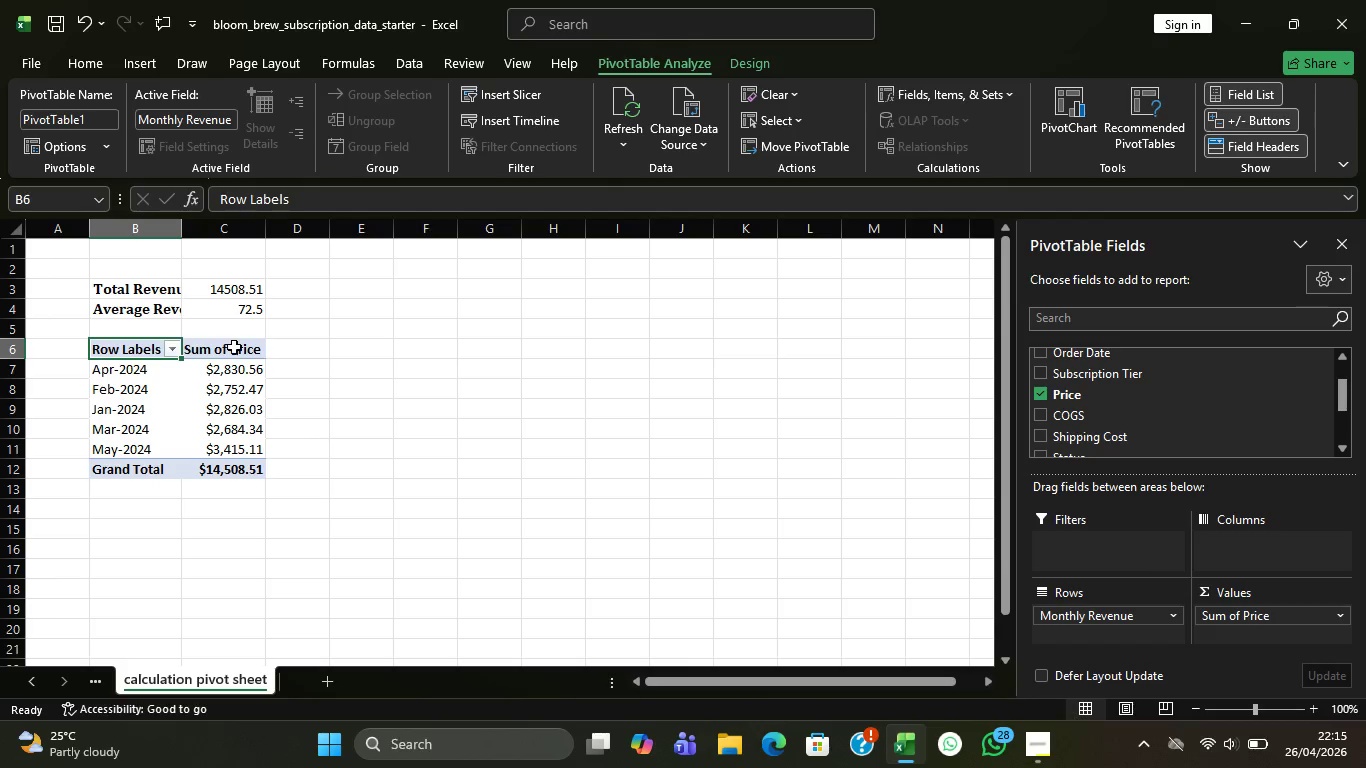 
left_click([234, 351])
 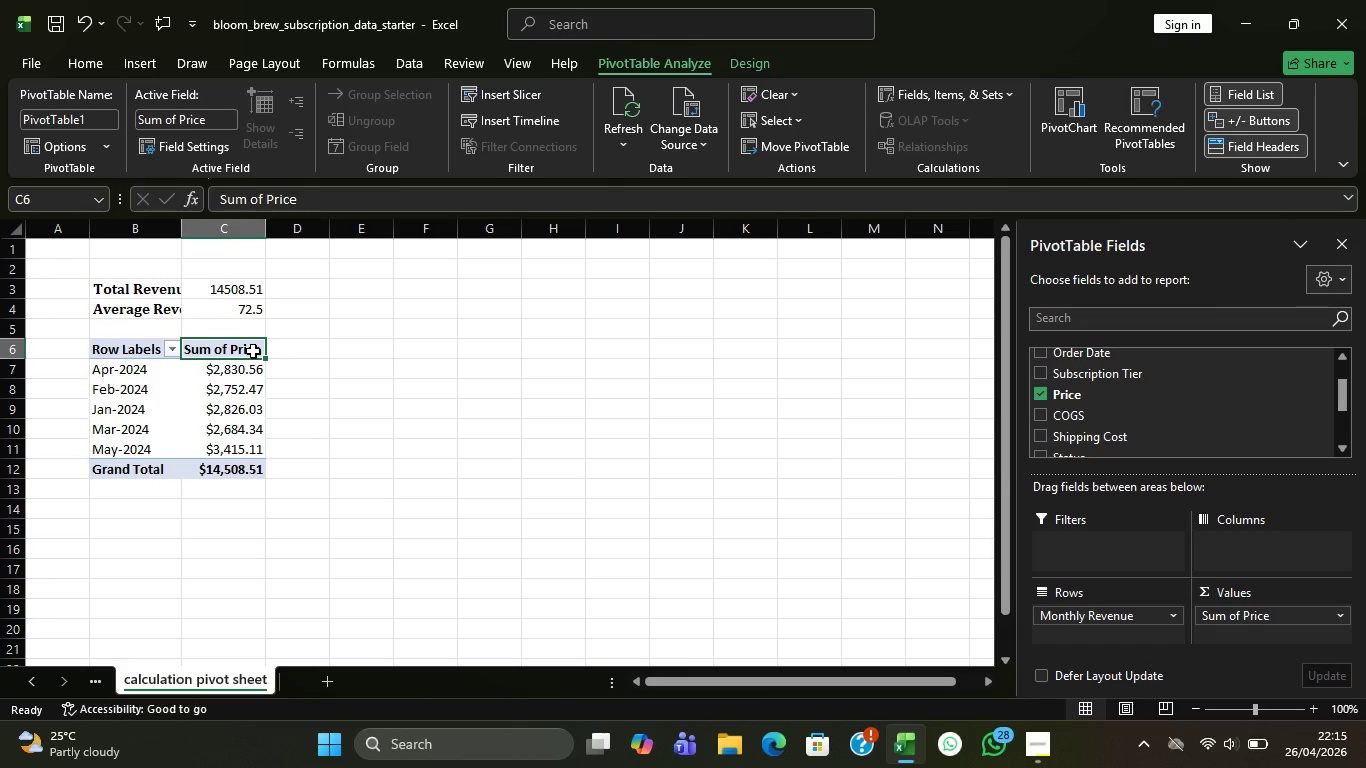 
double_click([253, 351])
 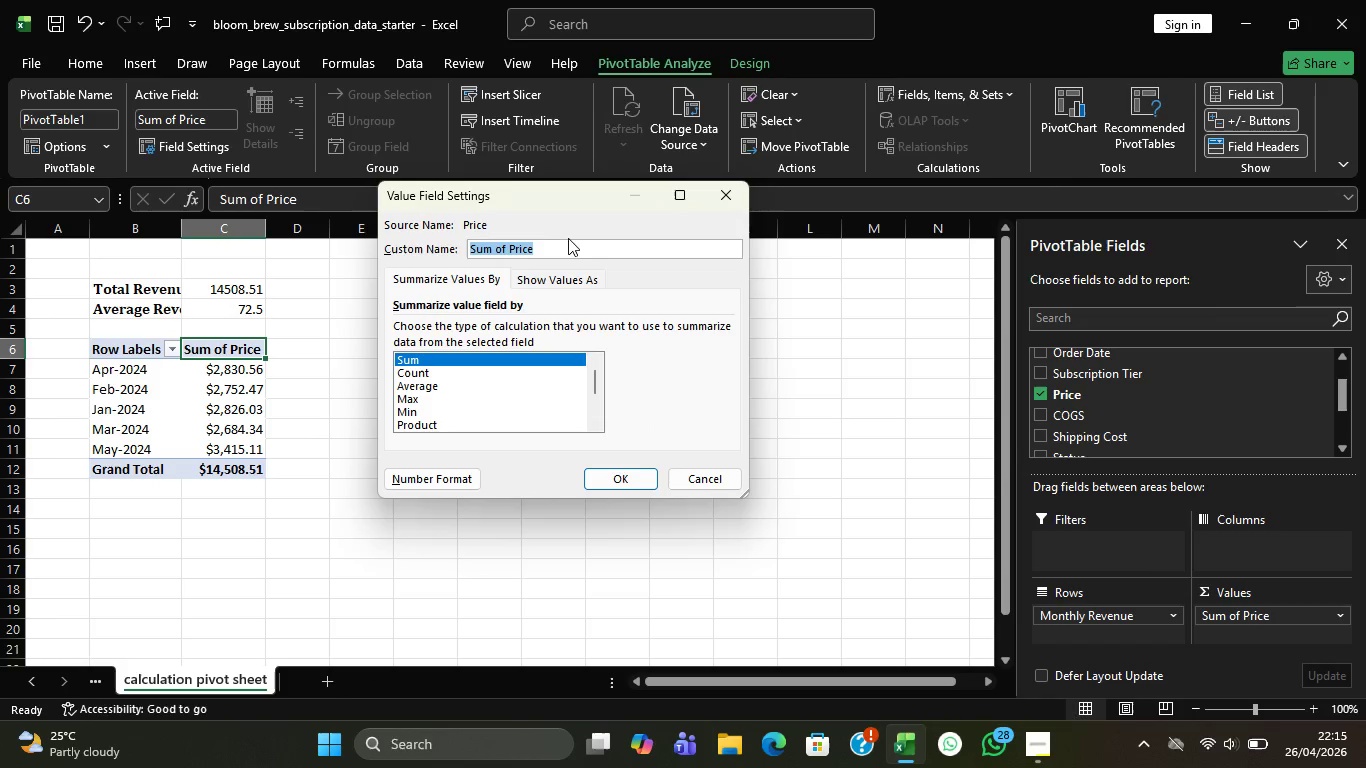 
left_click([572, 247])
 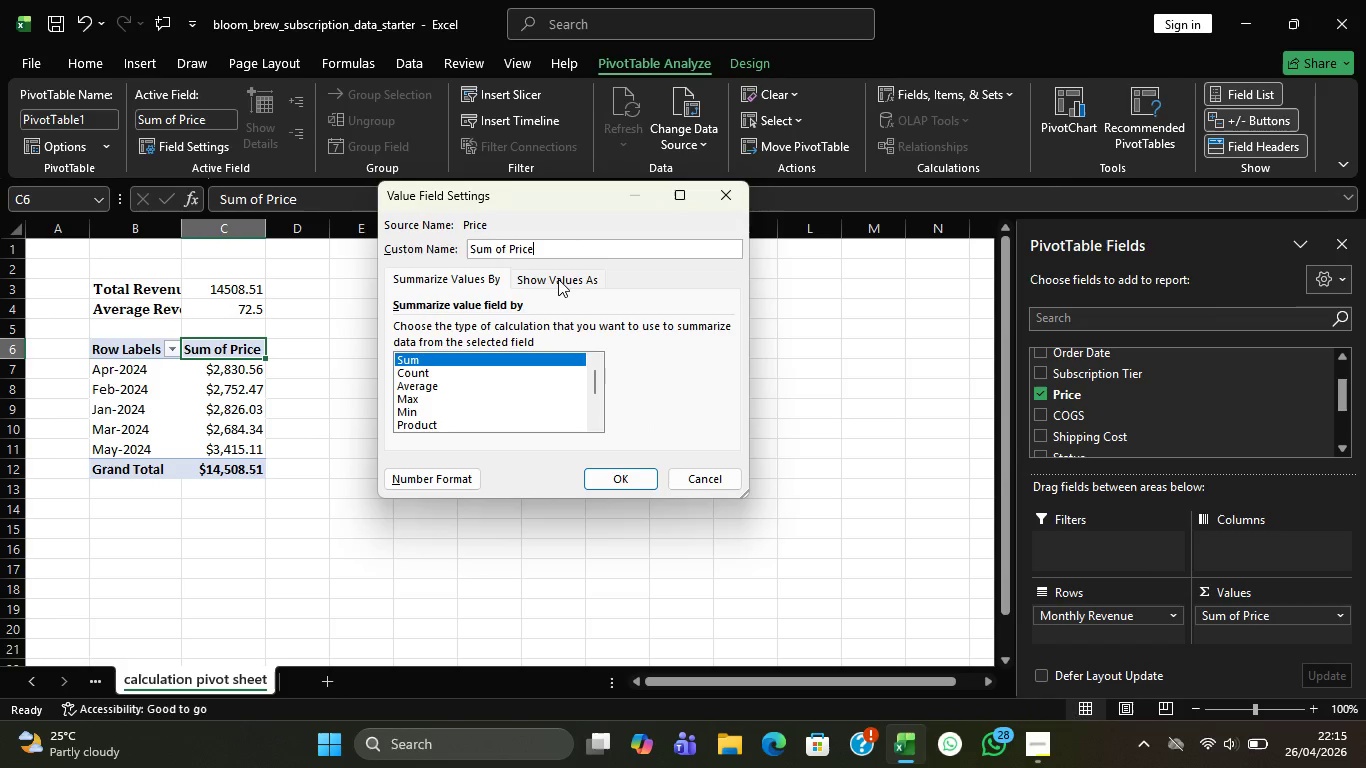 
hold_key(key=Backspace, duration=0.89)
 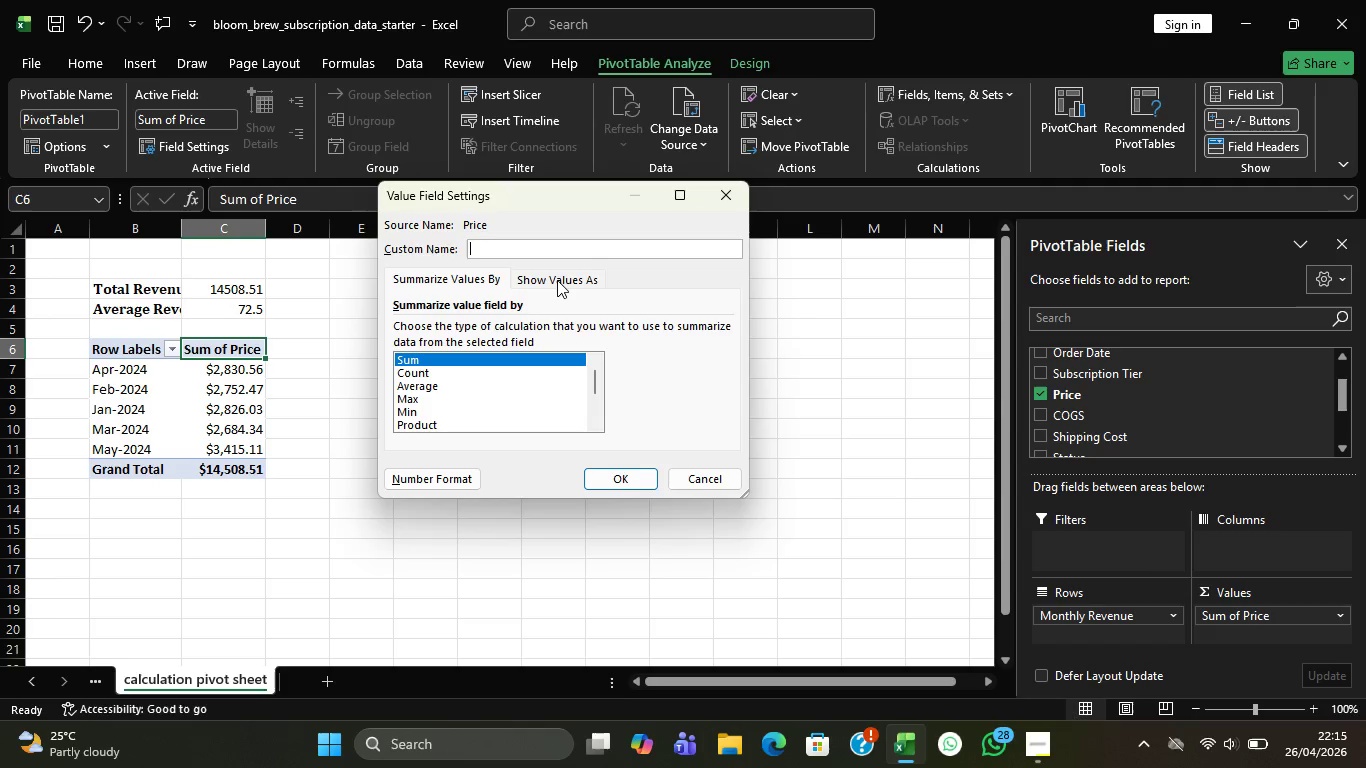 
hold_key(key=Backspace, duration=1.16)
 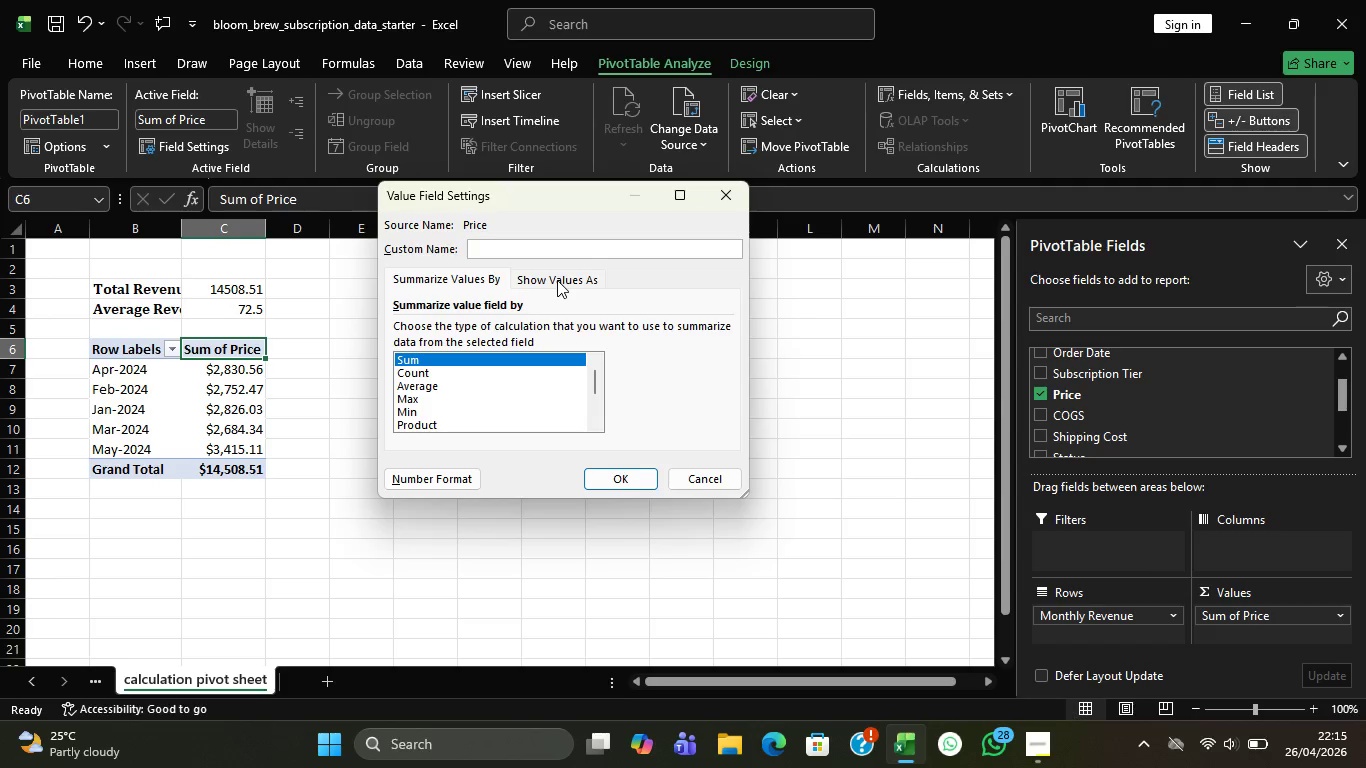 
type(Revenue)
 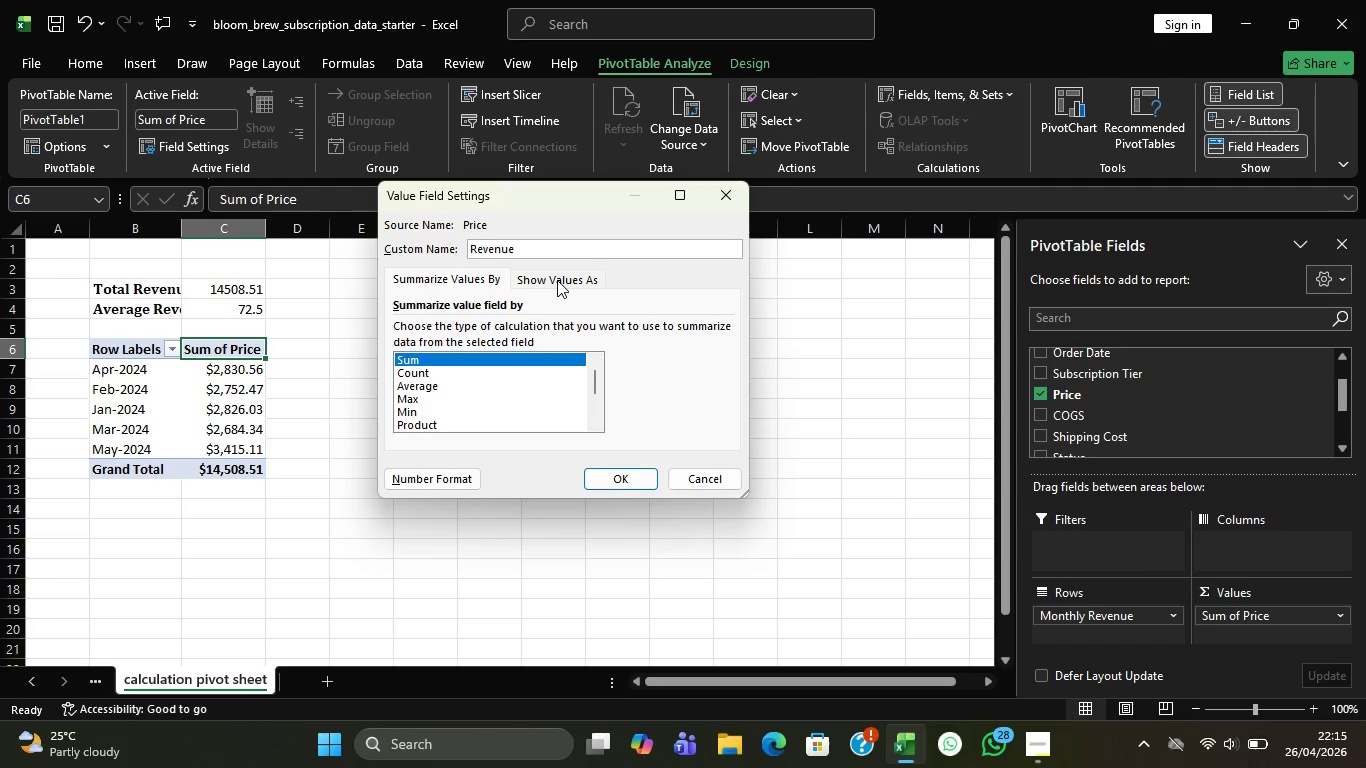 
key(Enter)
 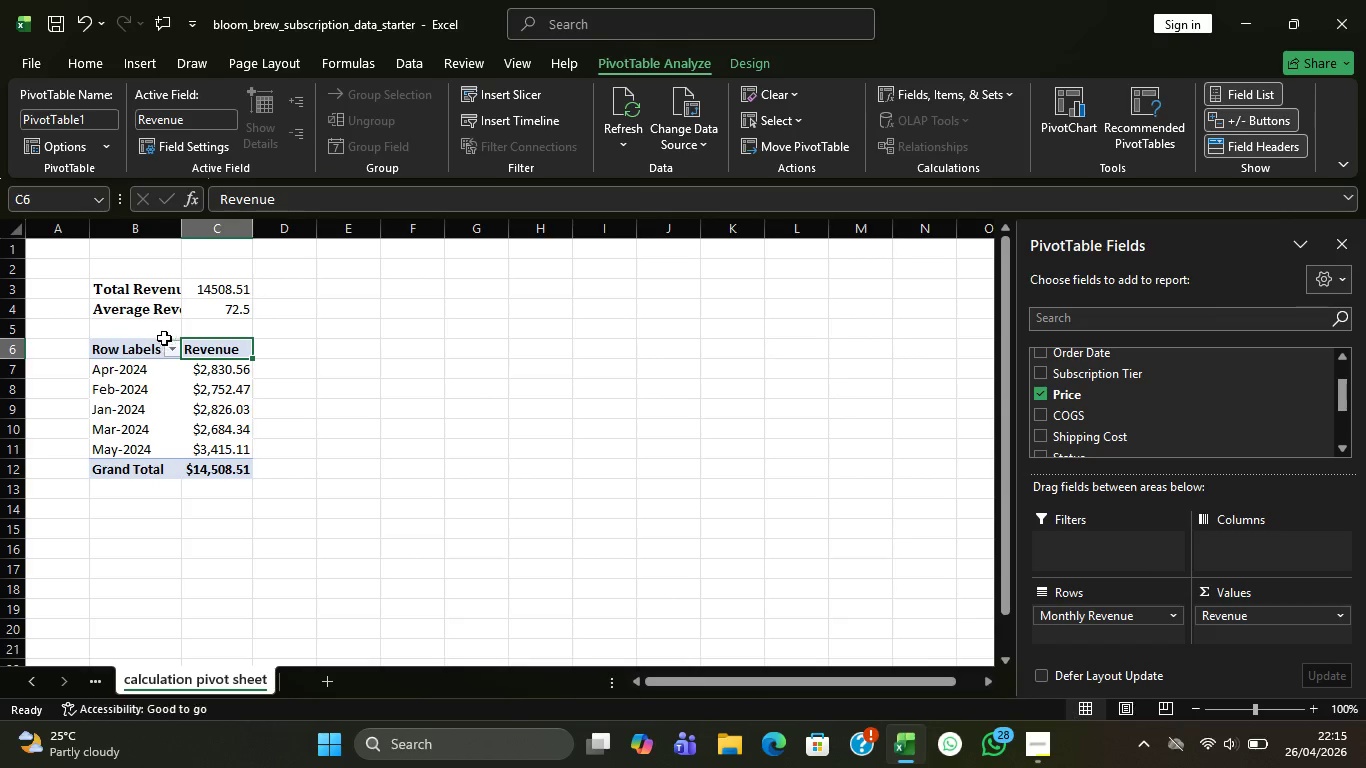 
double_click([150, 357])
 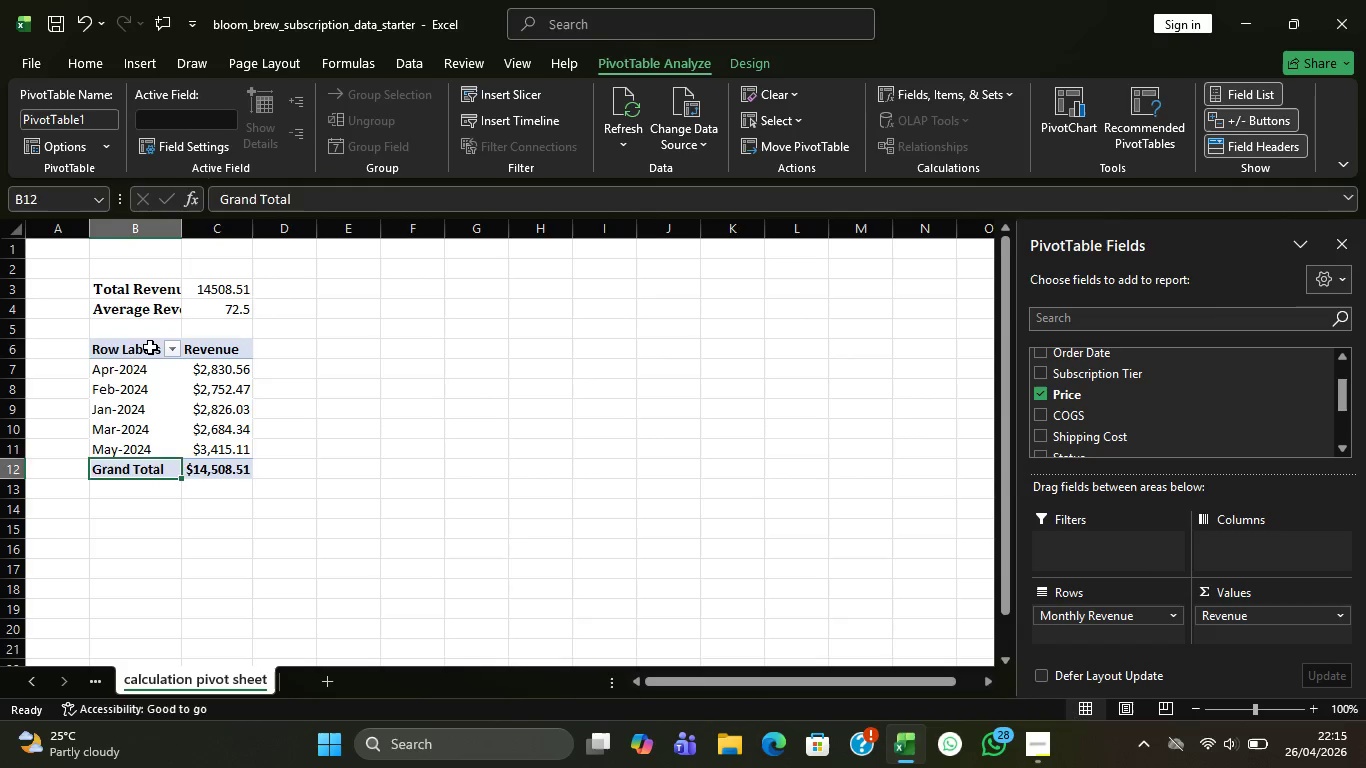 
double_click([150, 347])
 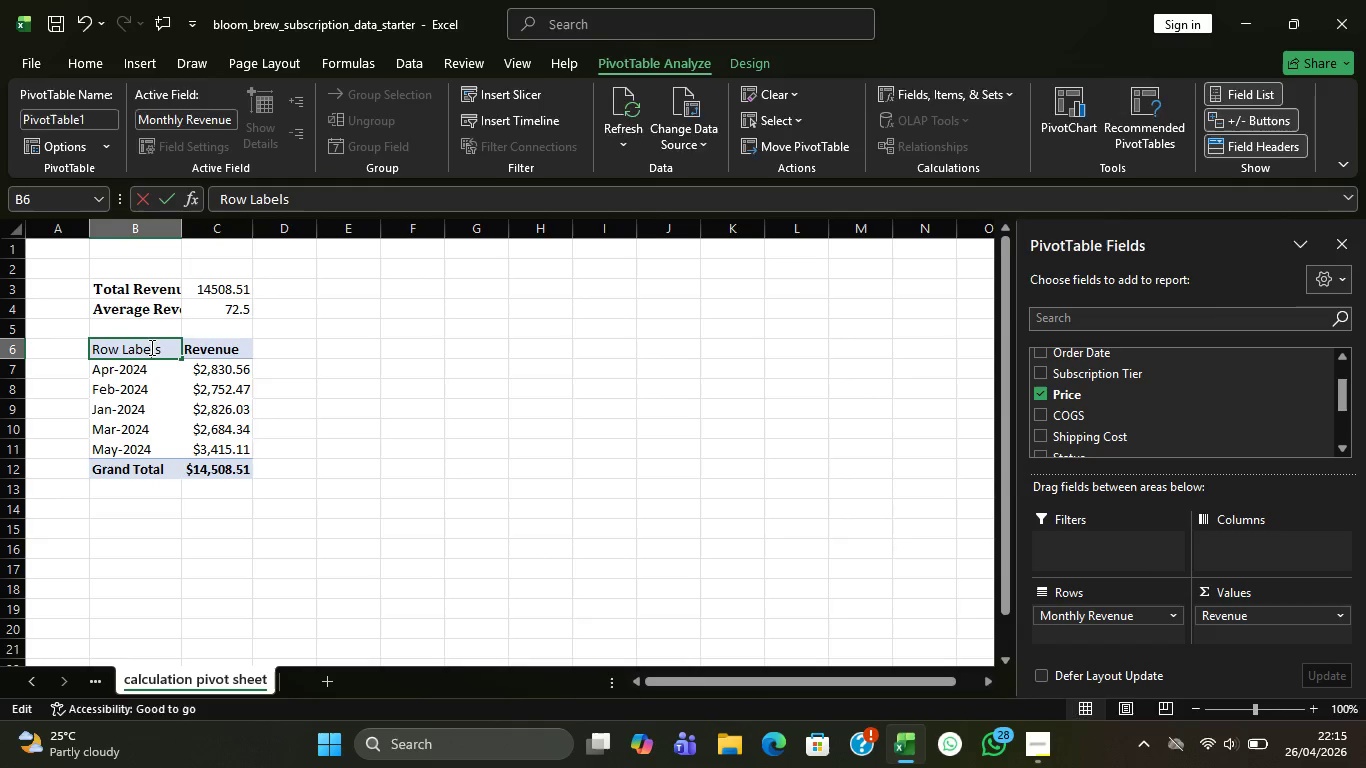 
triple_click([150, 347])
 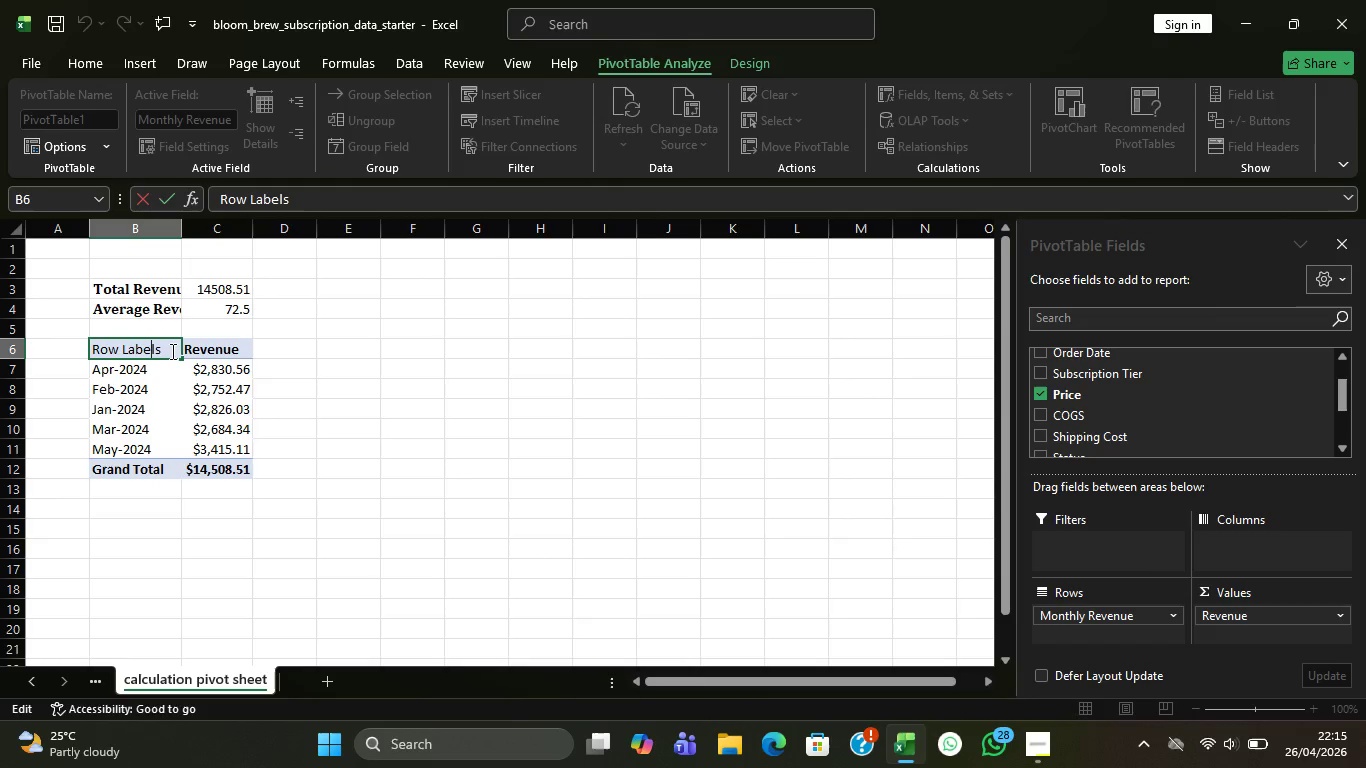 
key(ArrowRight)
 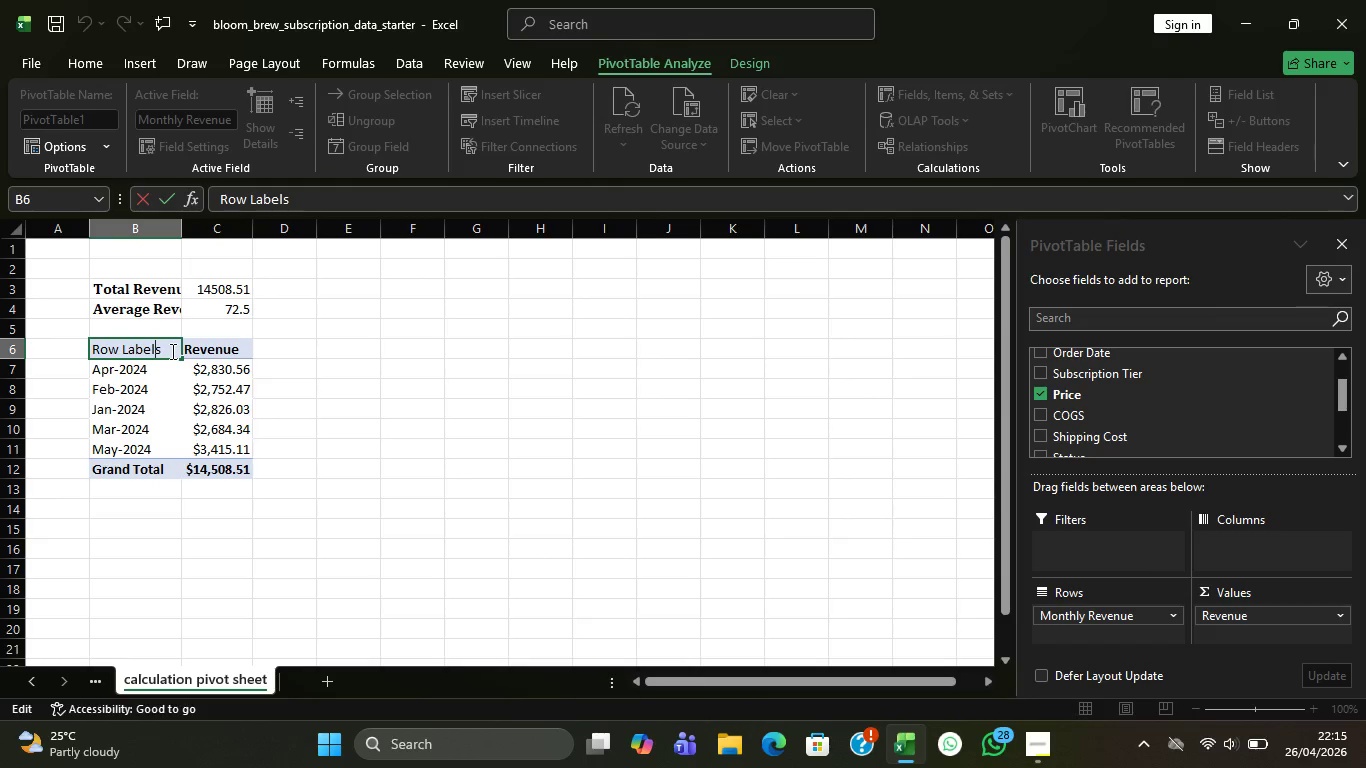 
key(ArrowRight)
 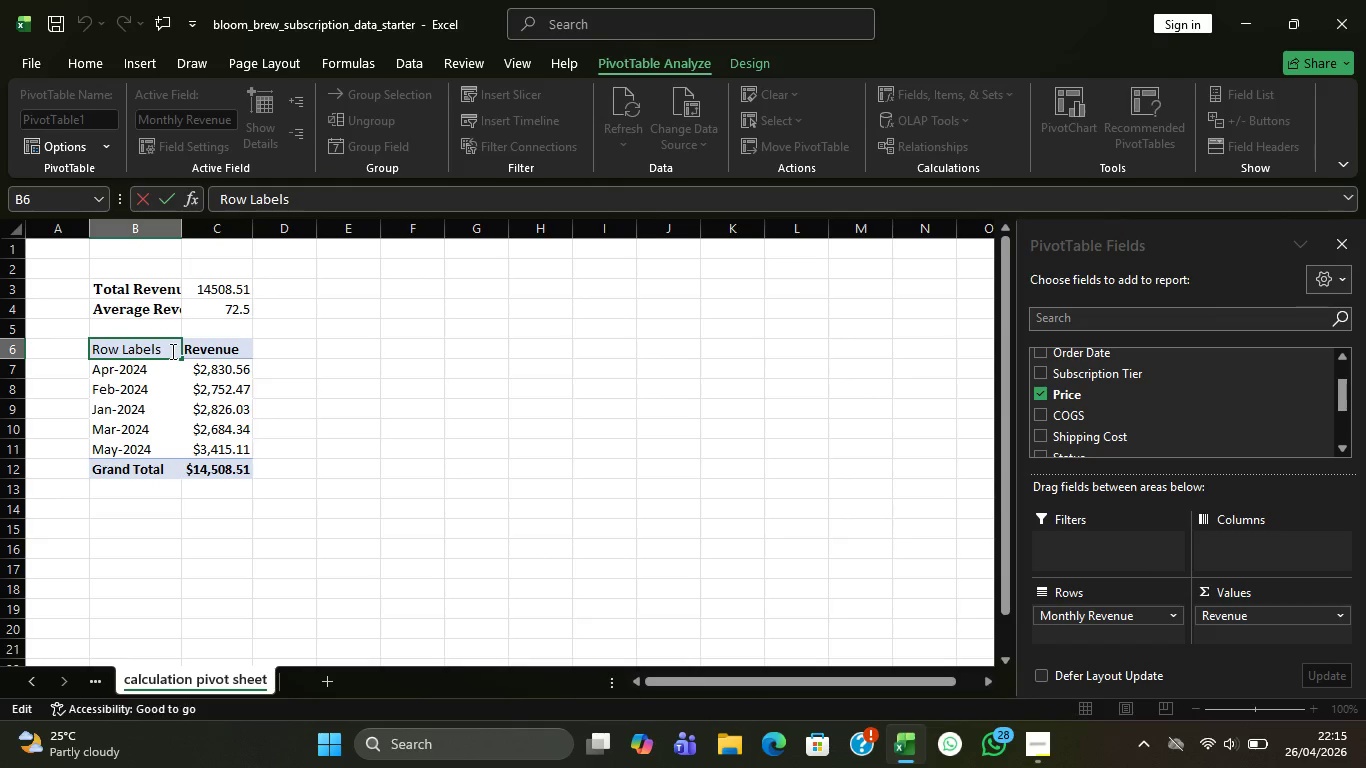 
key(Backspace)
key(Backspace)
key(Backspace)
key(Backspace)
key(Backspace)
key(Backspace)
key(Backspace)
key(Backspace)
key(Backspace)
key(Backspace)
key(Backspace)
type(months)
key(Backspace)
key(Backspace)
key(Backspace)
key(Backspace)
key(Backspace)
key(Backspace)
type(Months)
 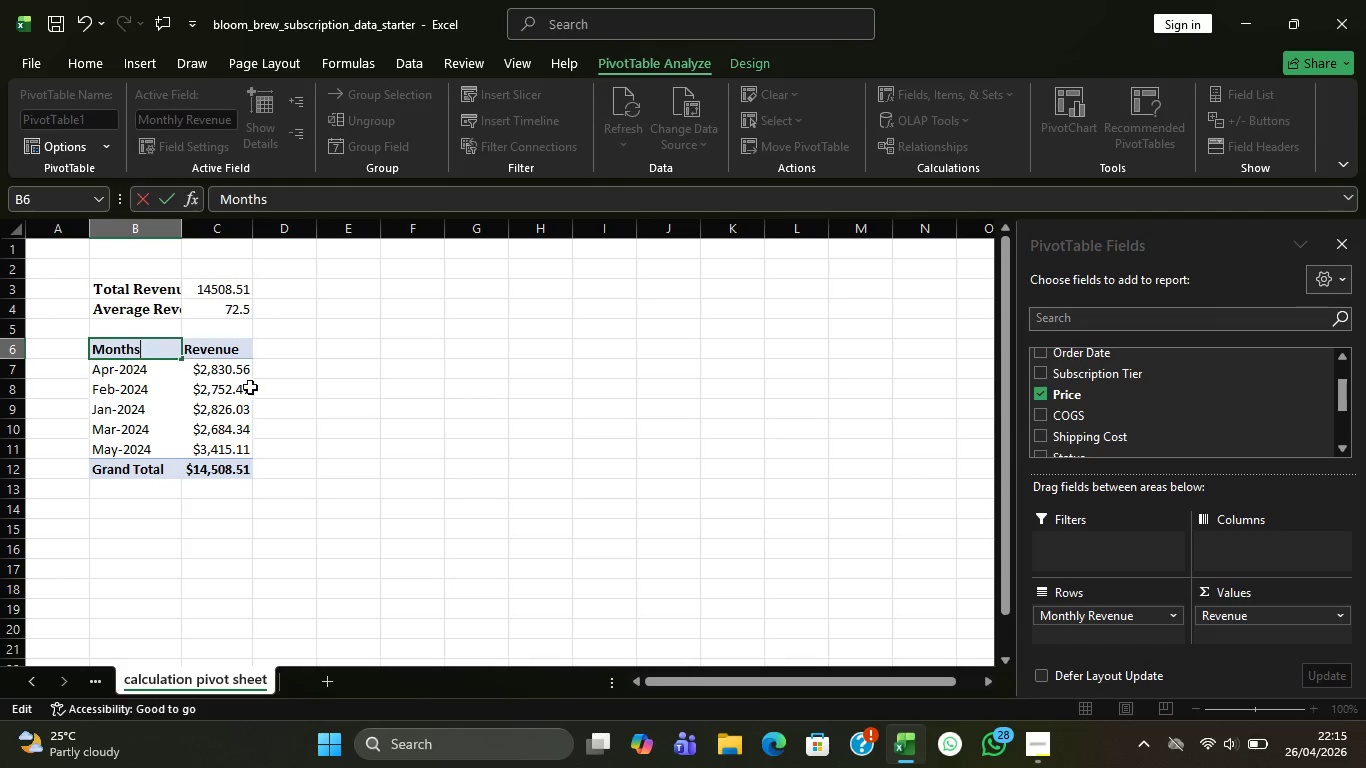 
key(Enter)
 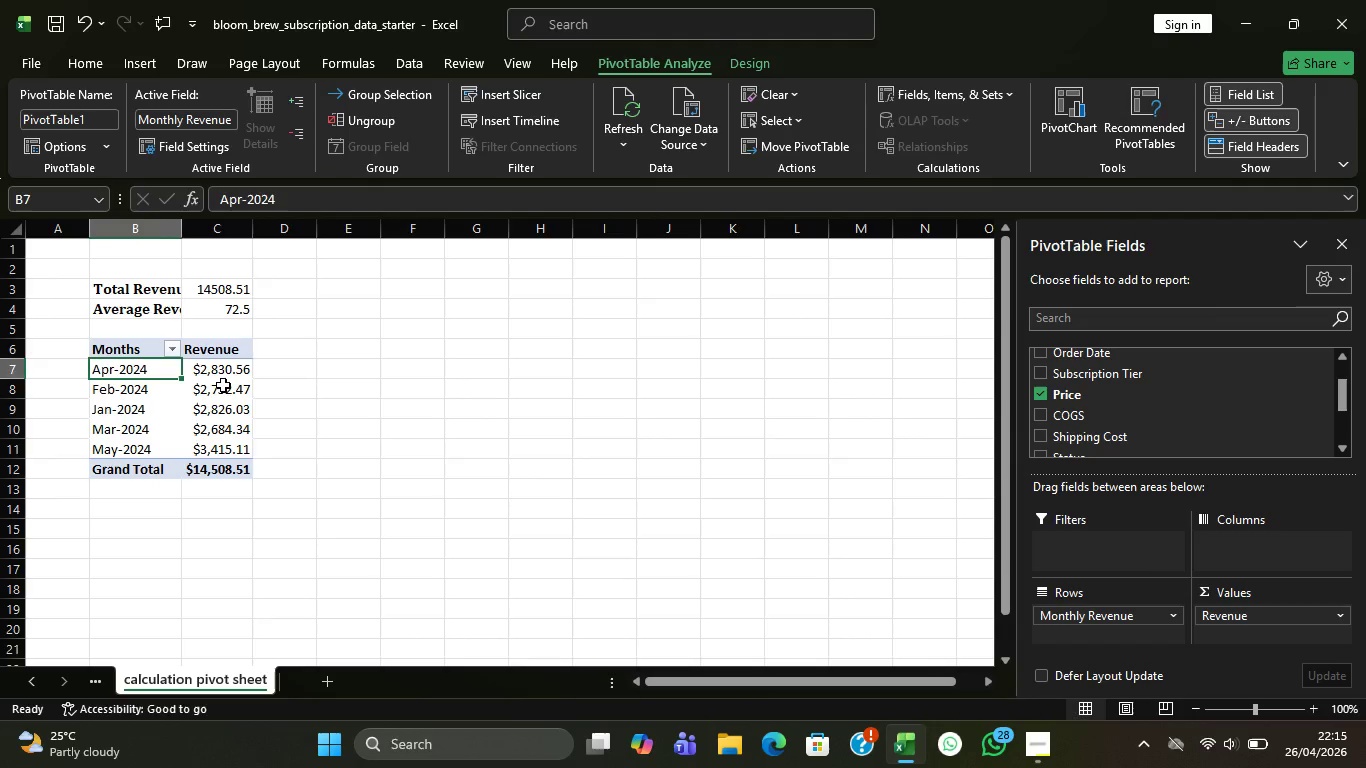 
left_click([223, 385])
 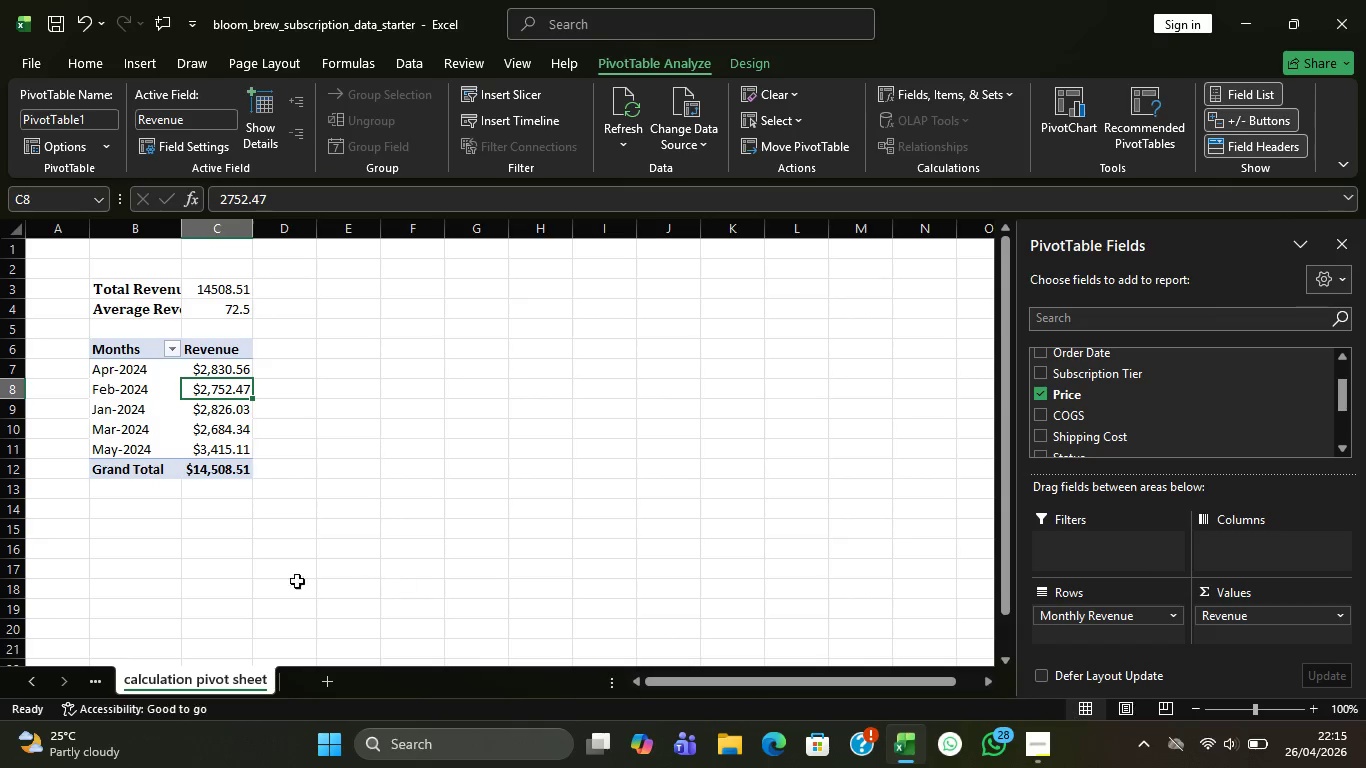 
wait(6.08)
 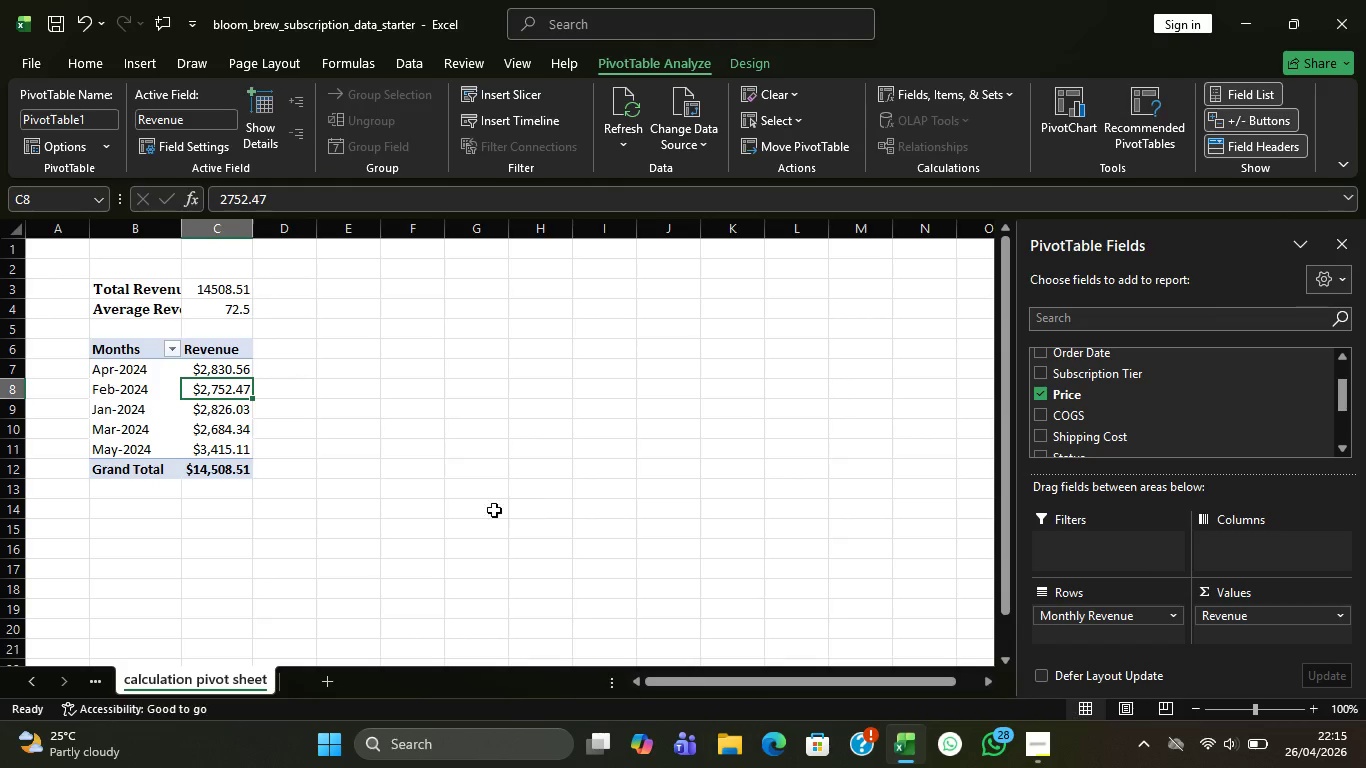 
scroll: coordinate [246, 421], scroll_direction: none, amount: 0.0